 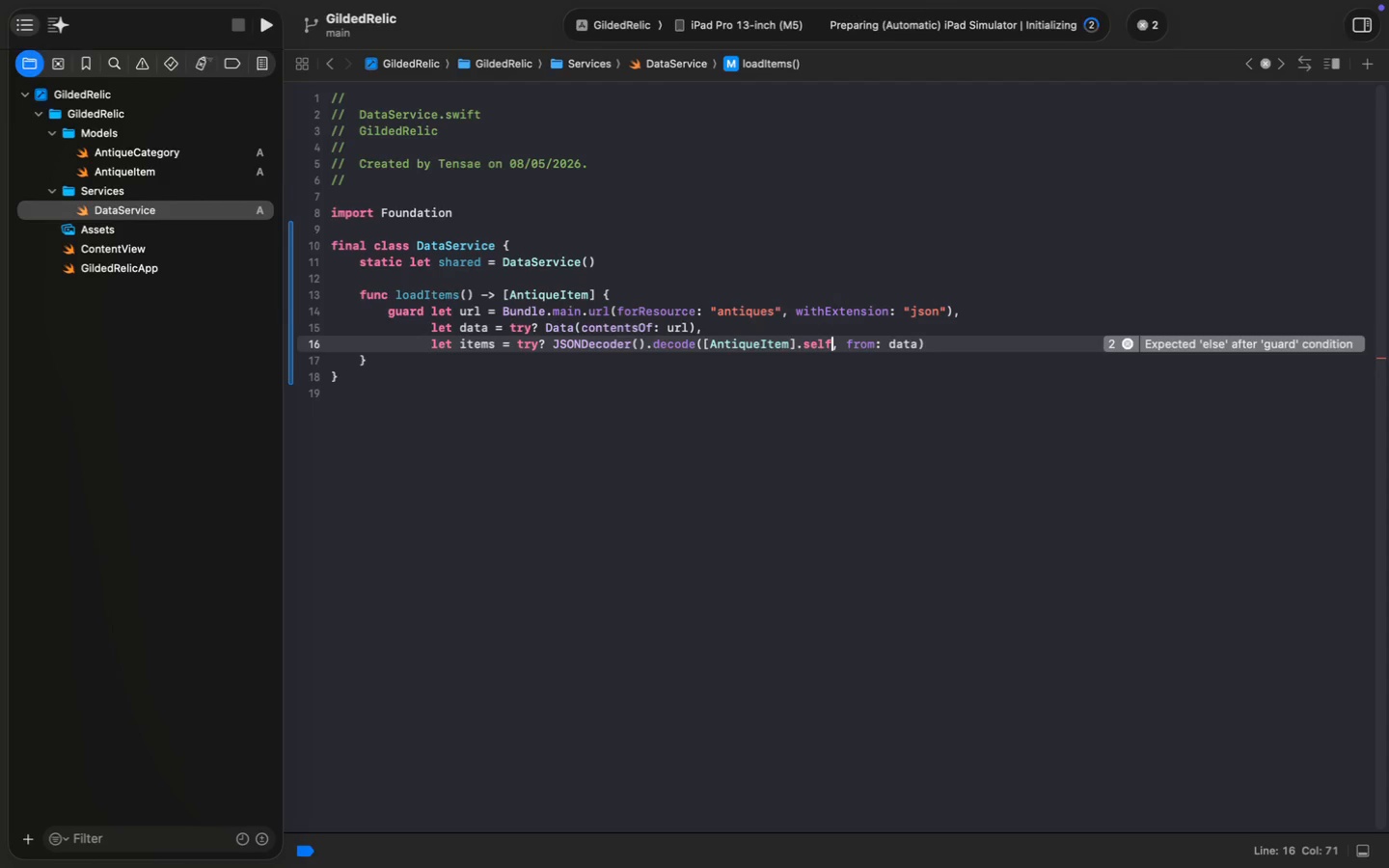 
key(Backspace)
key(Backspace)
type(else {)
 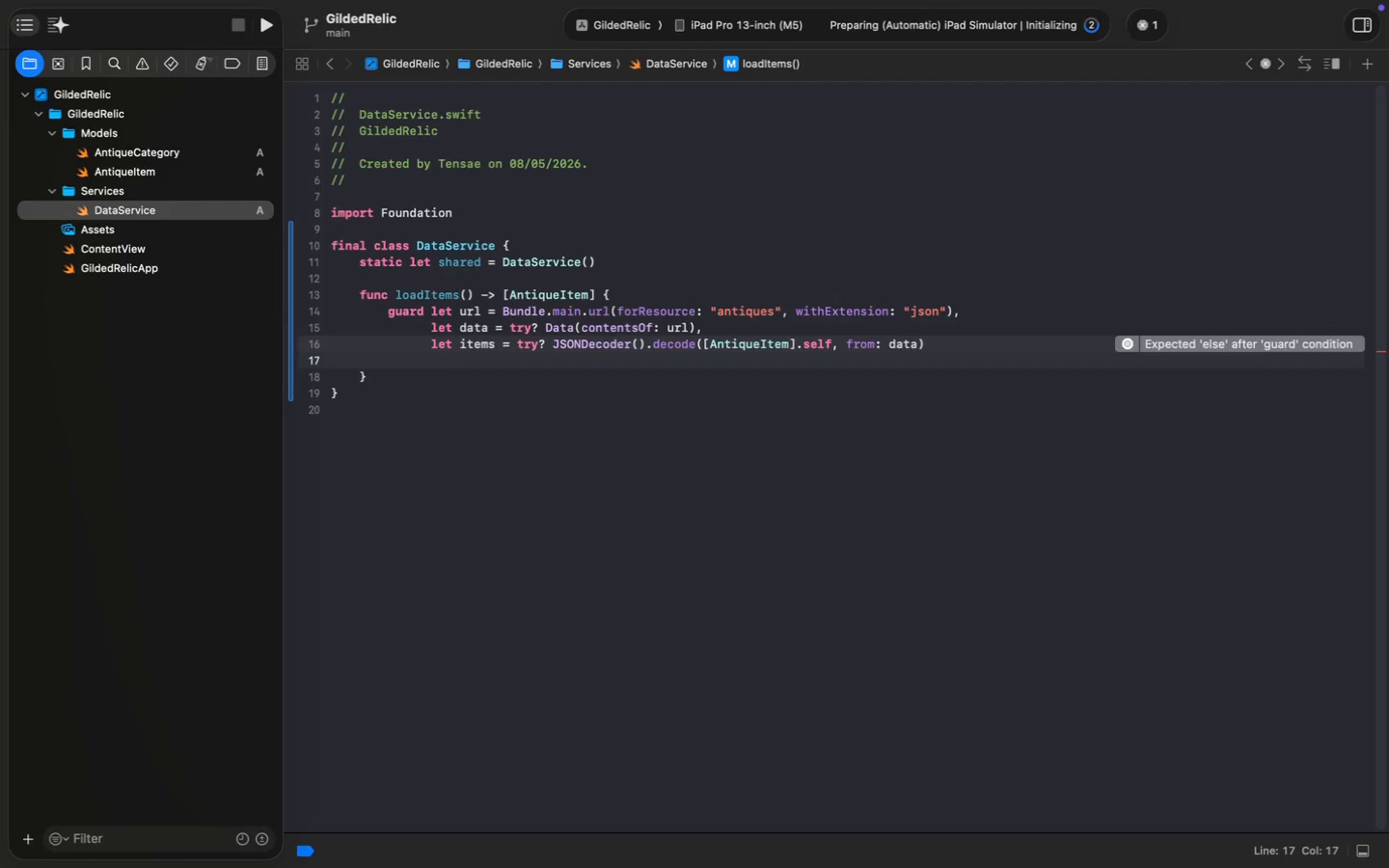 
 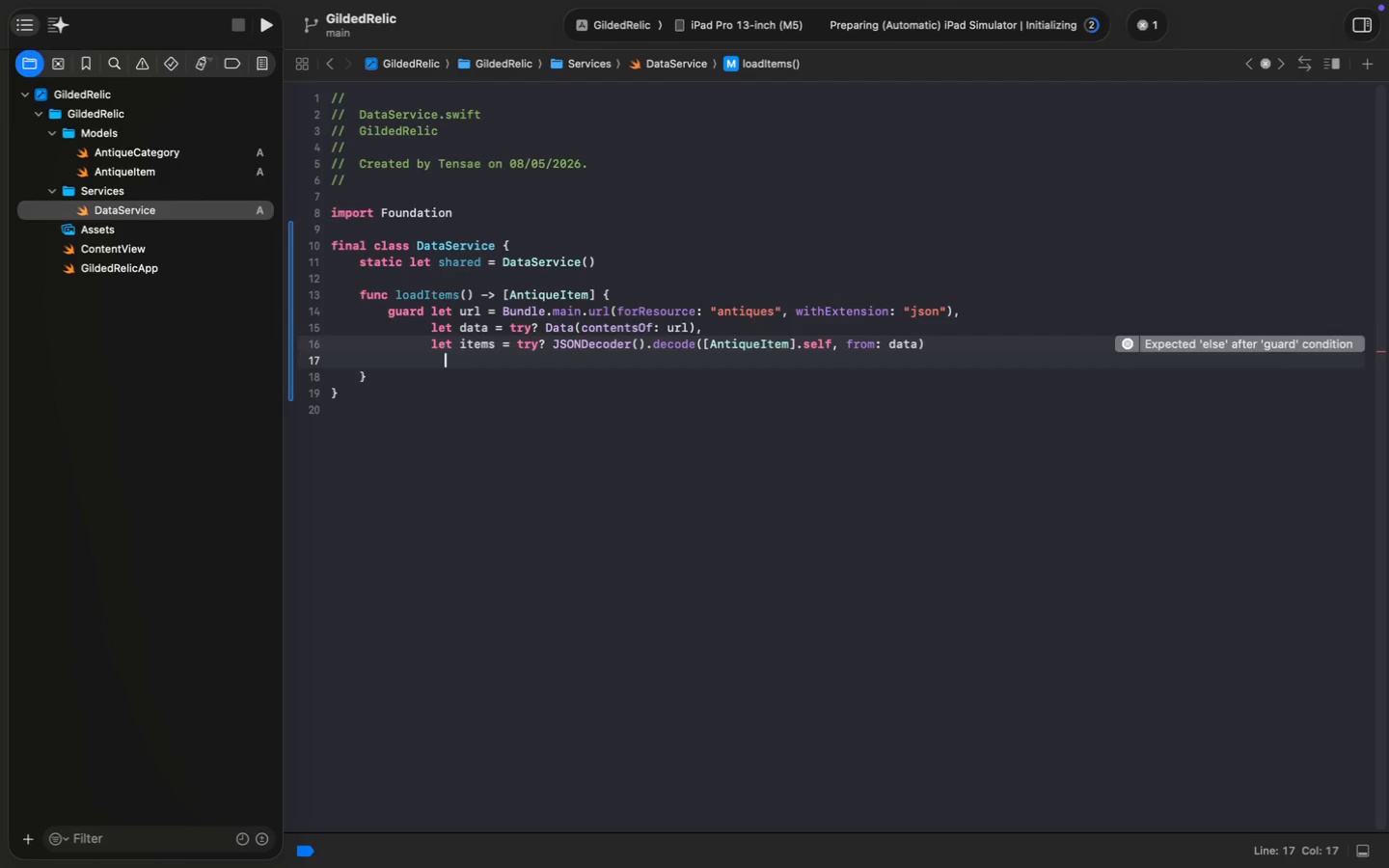 
key(Enter)
 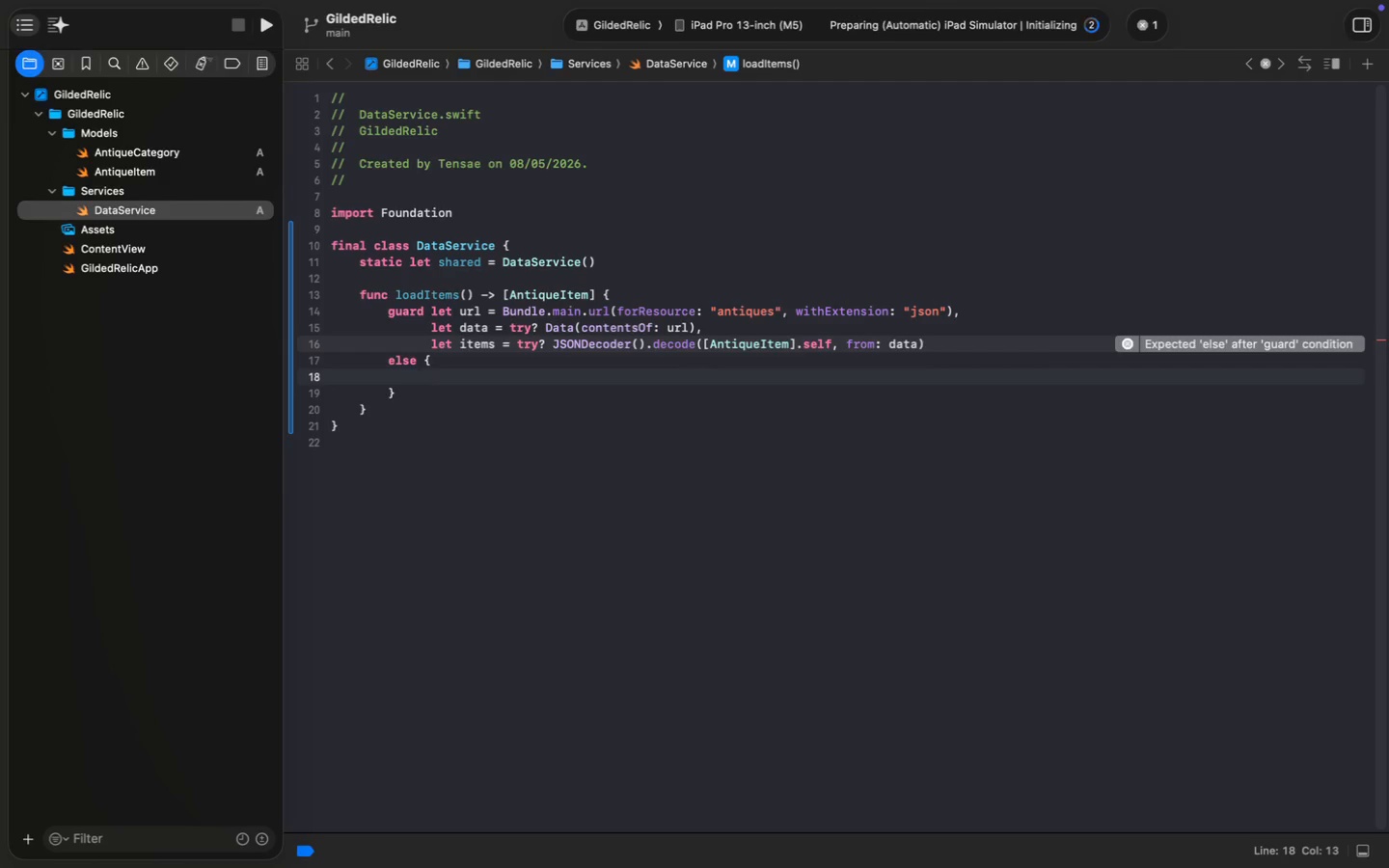 
type(return [])
 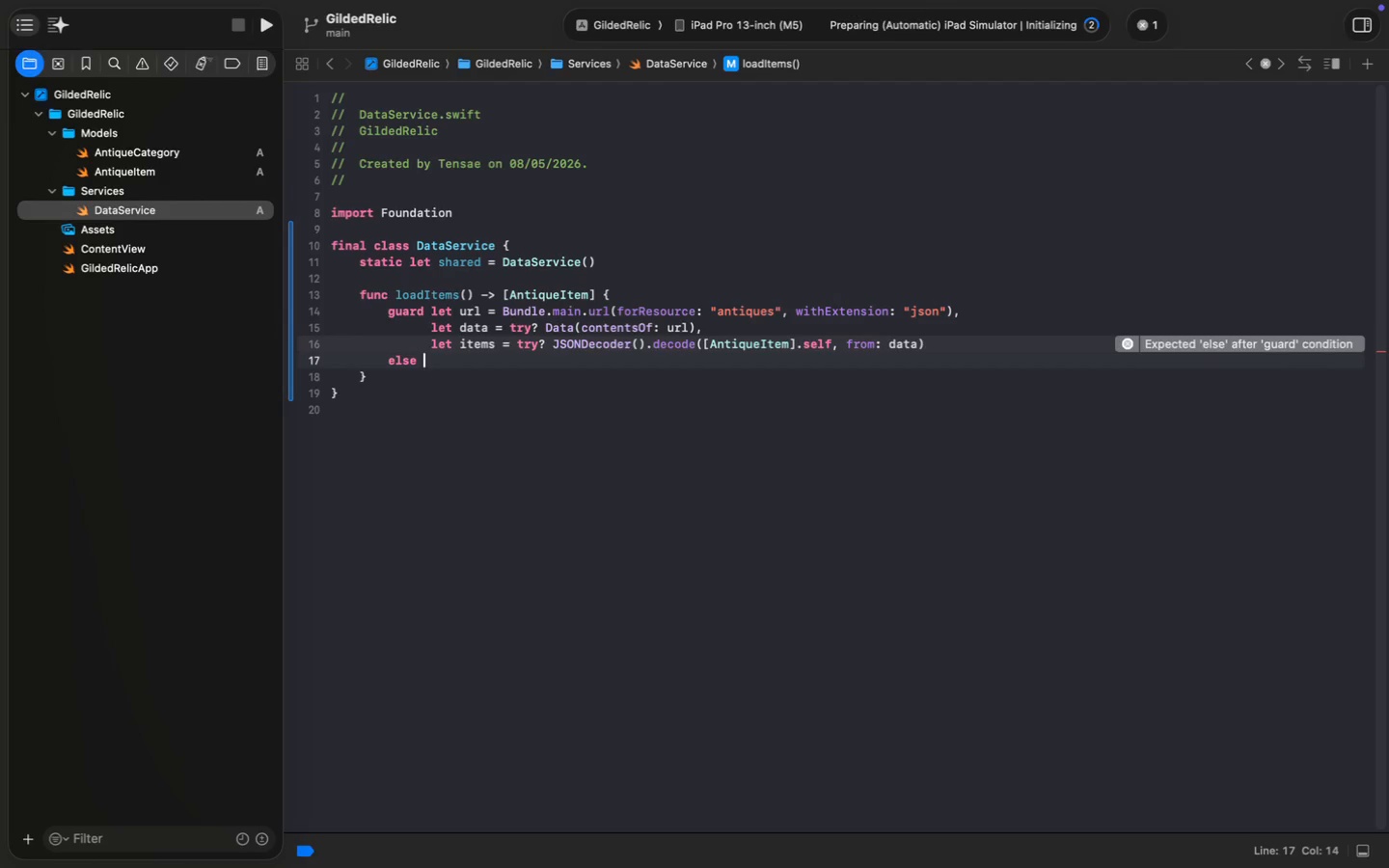 
key(ArrowDown)
 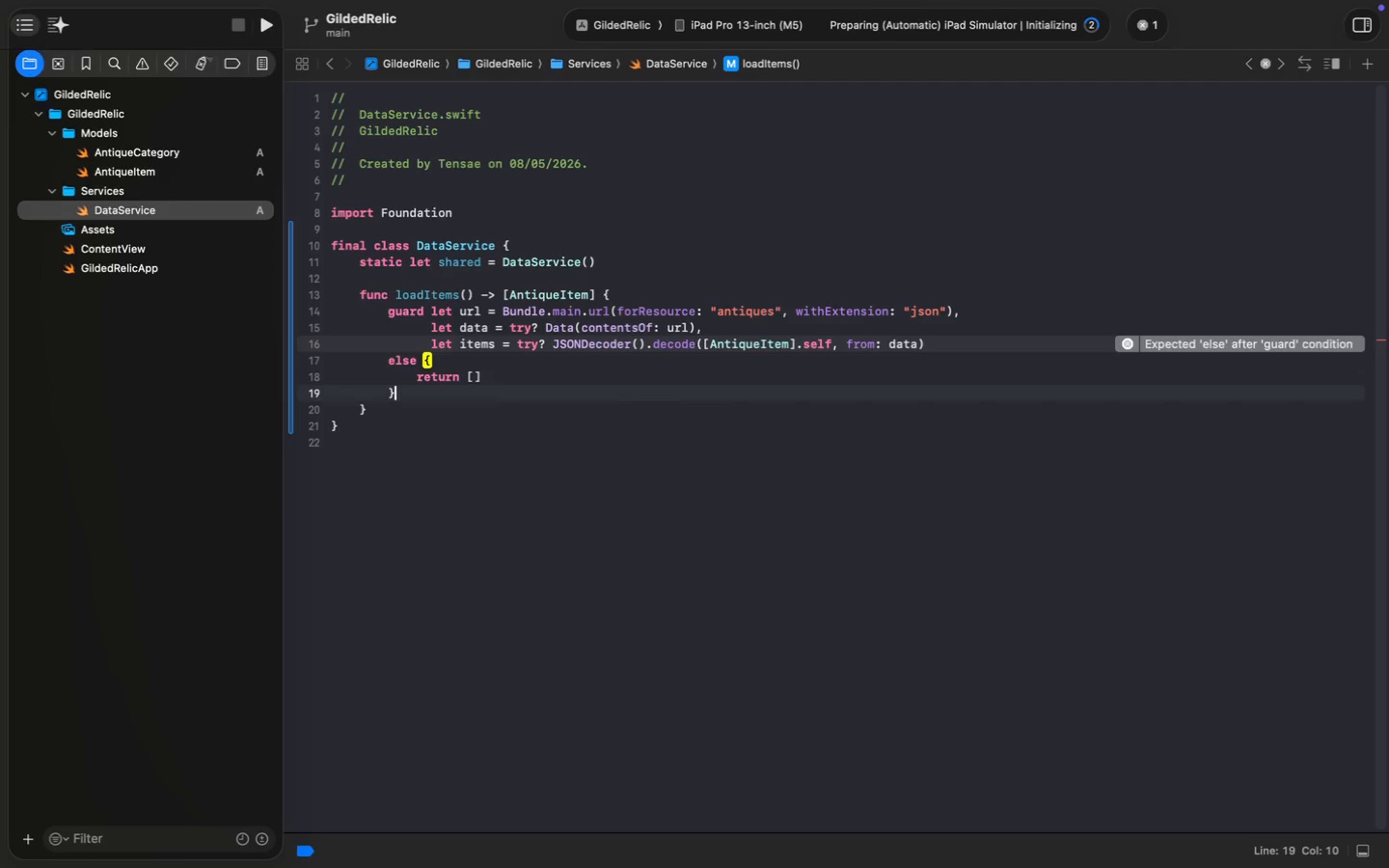 
key(Enter)
 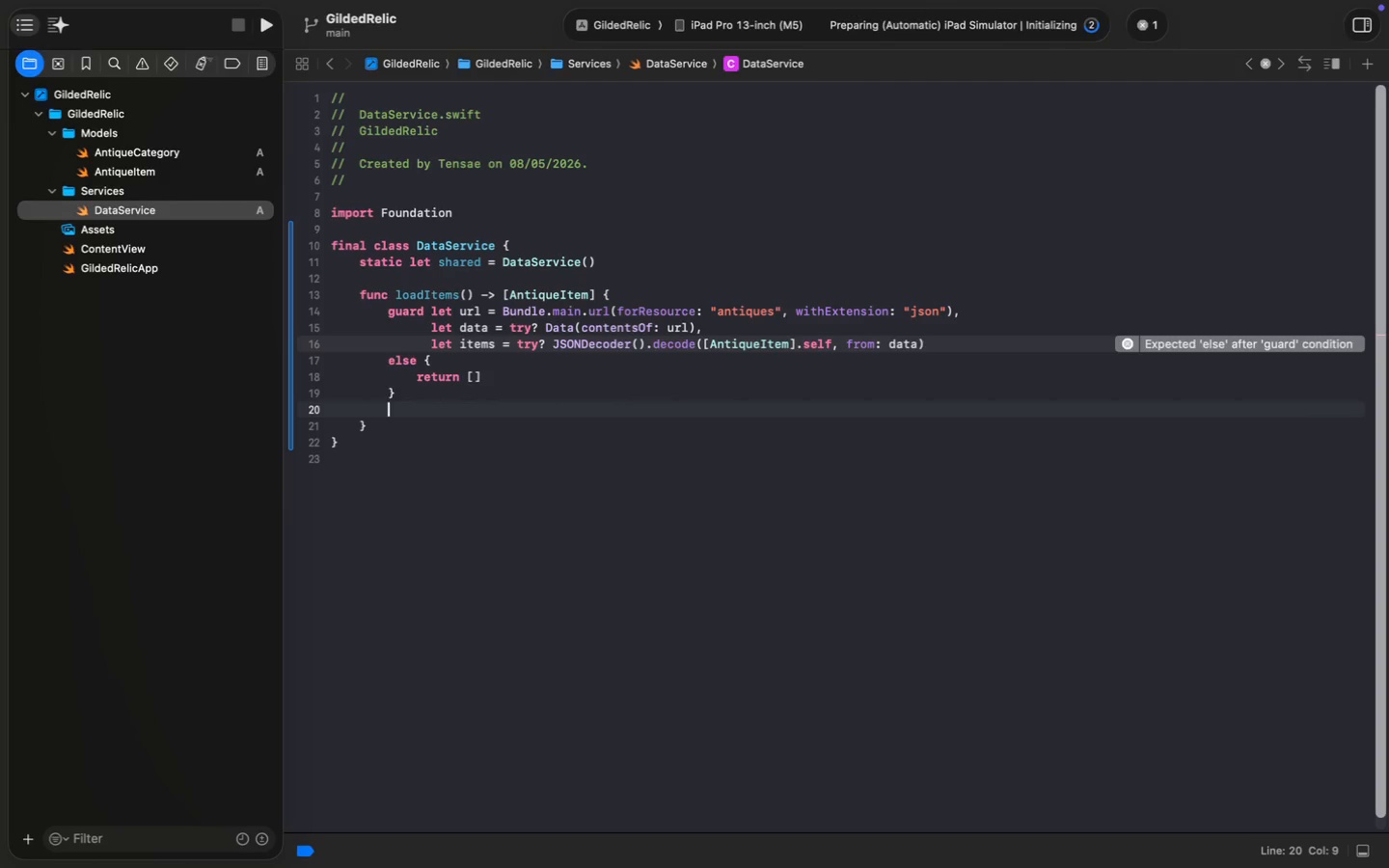 
key(Enter)
 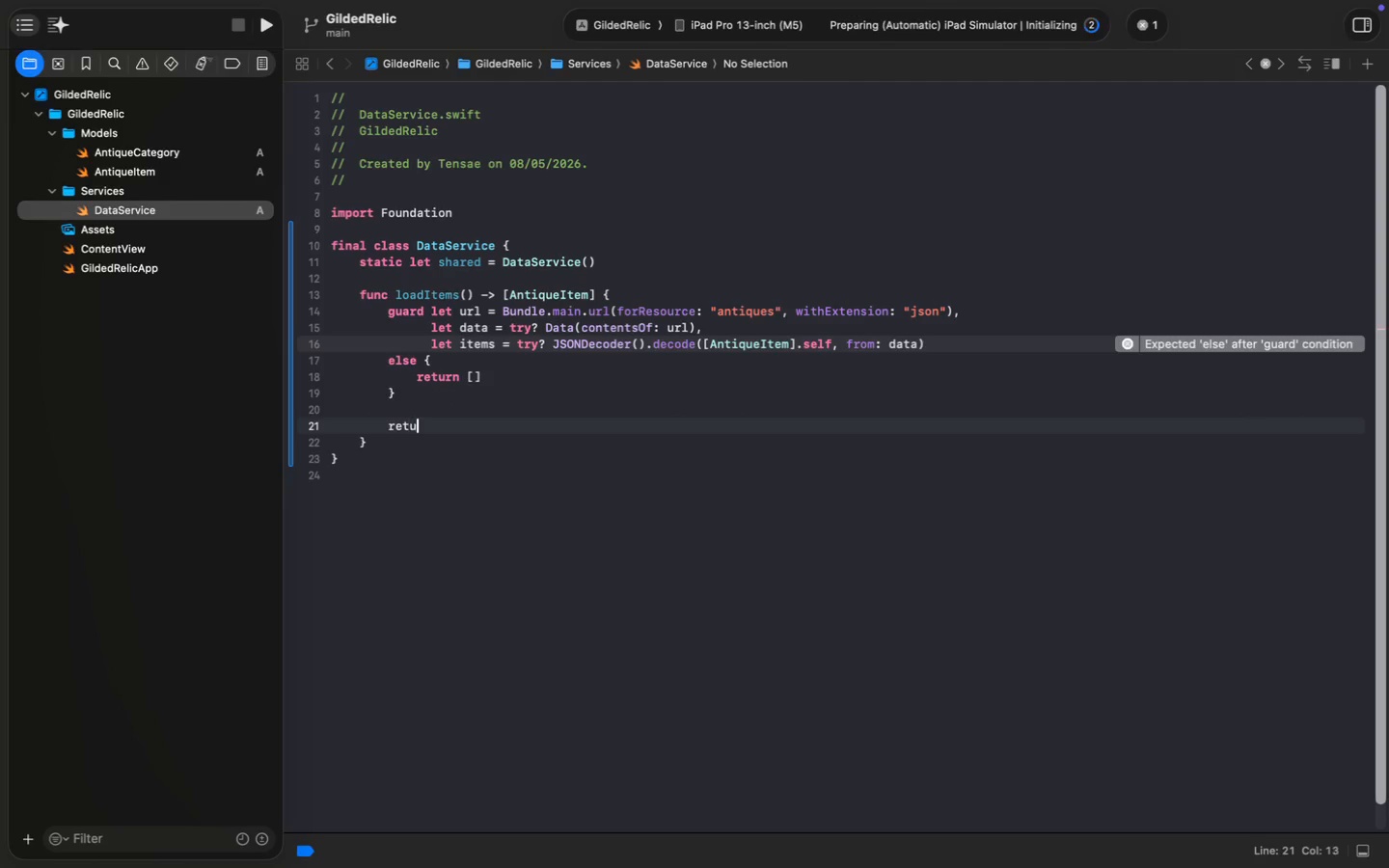 
type(return items)
 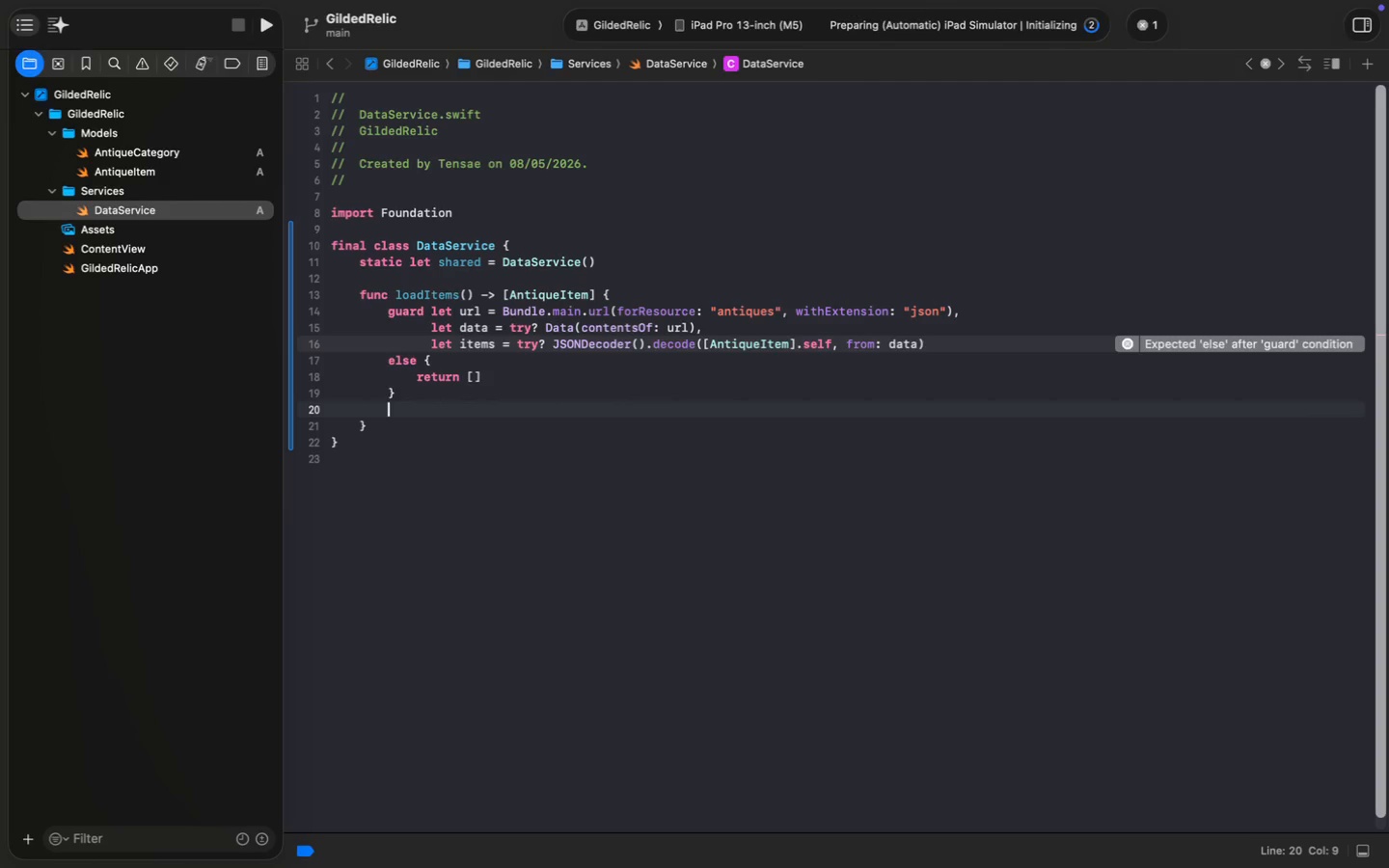 
key(Enter)
 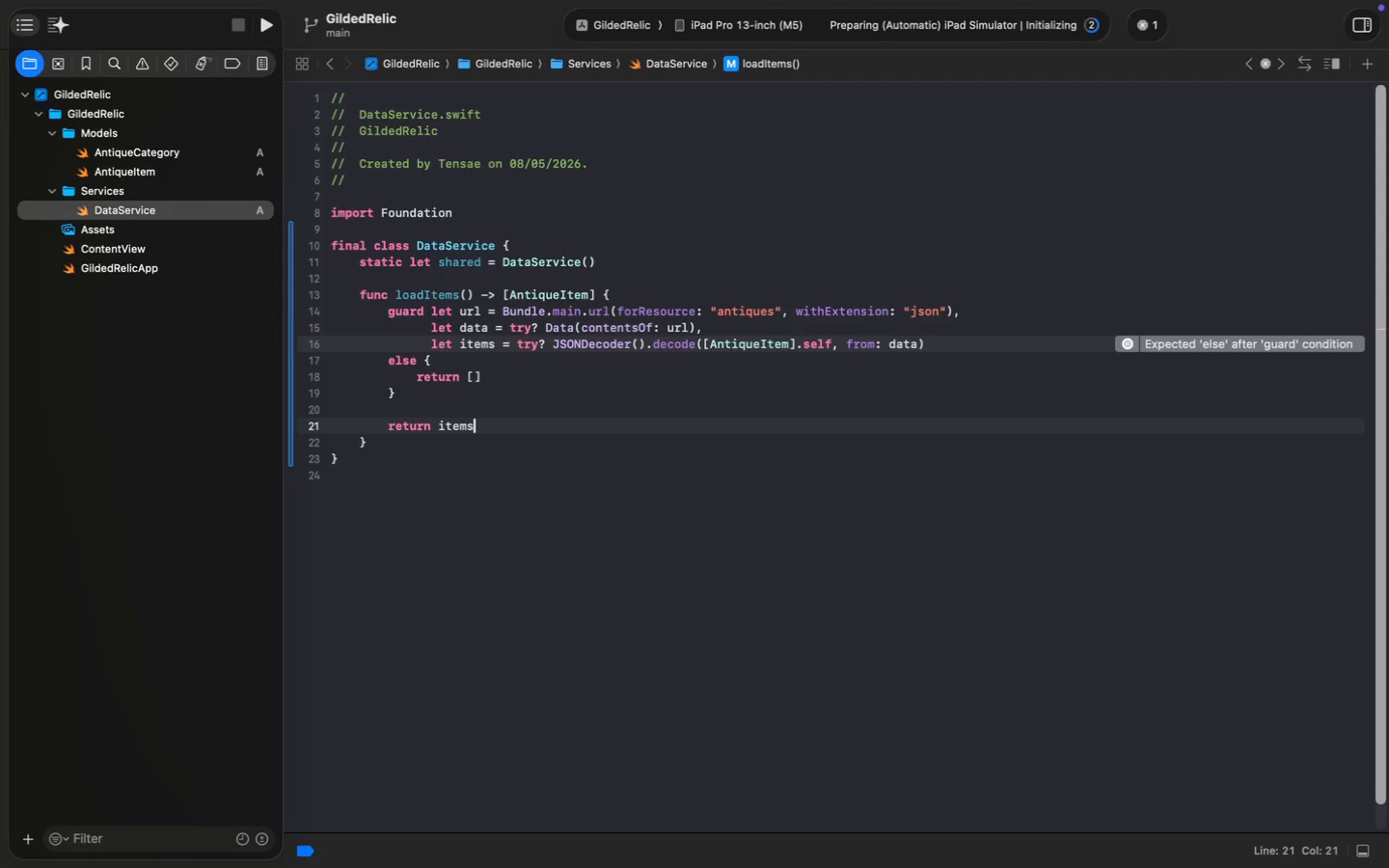 
hold_key(key=S, duration=0.7)
 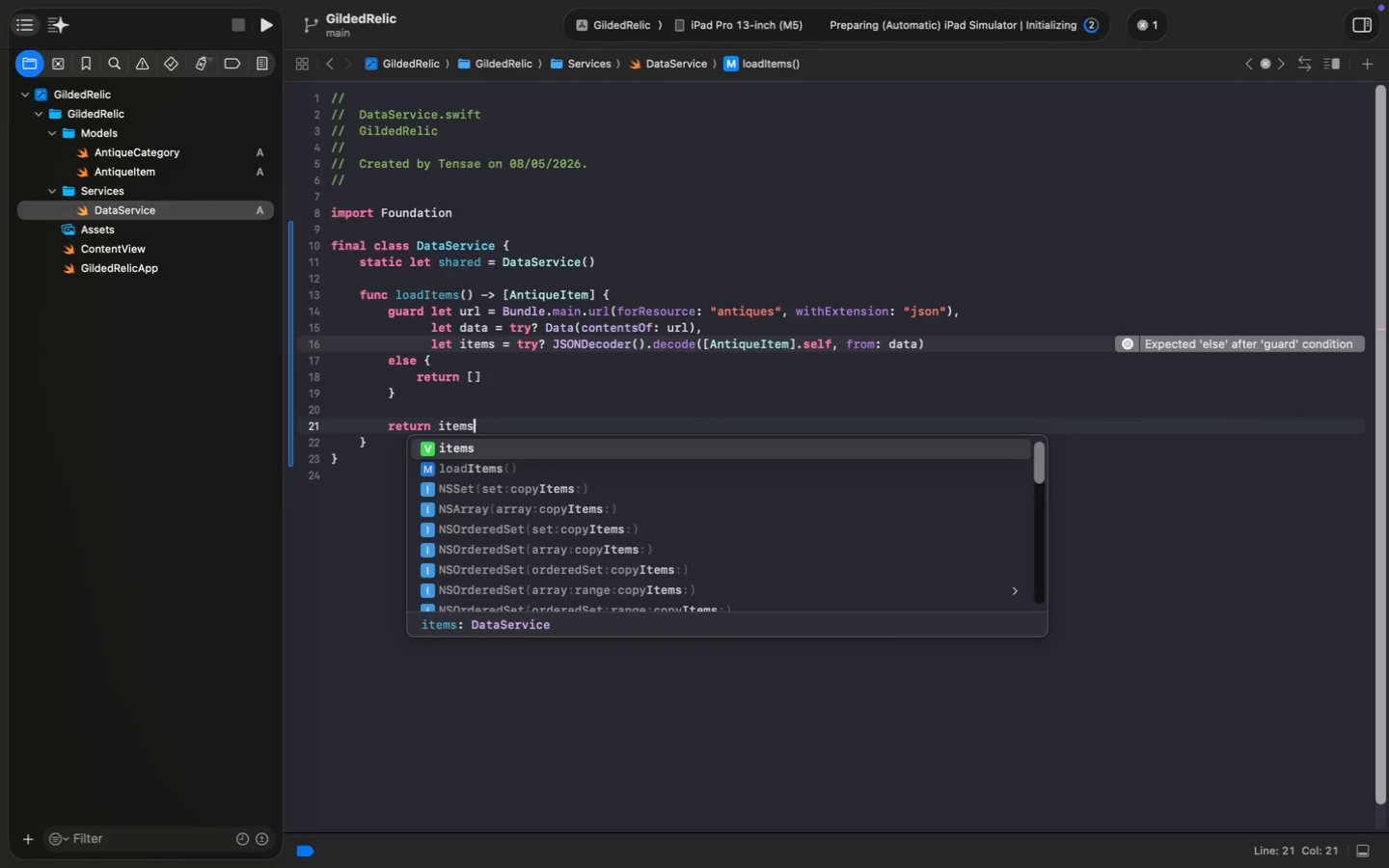 
key(Meta+S)
 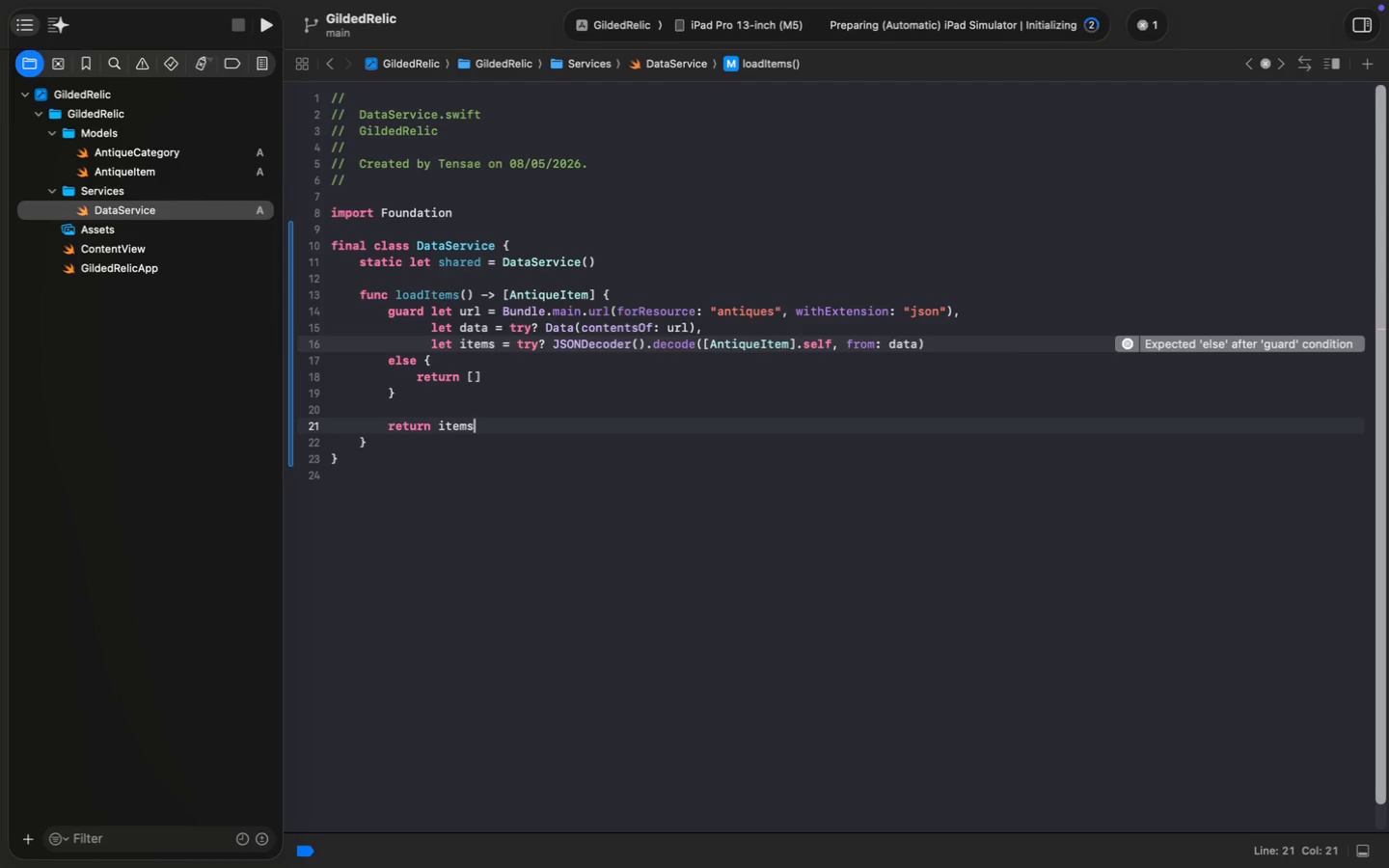 
key(Meta+S)
 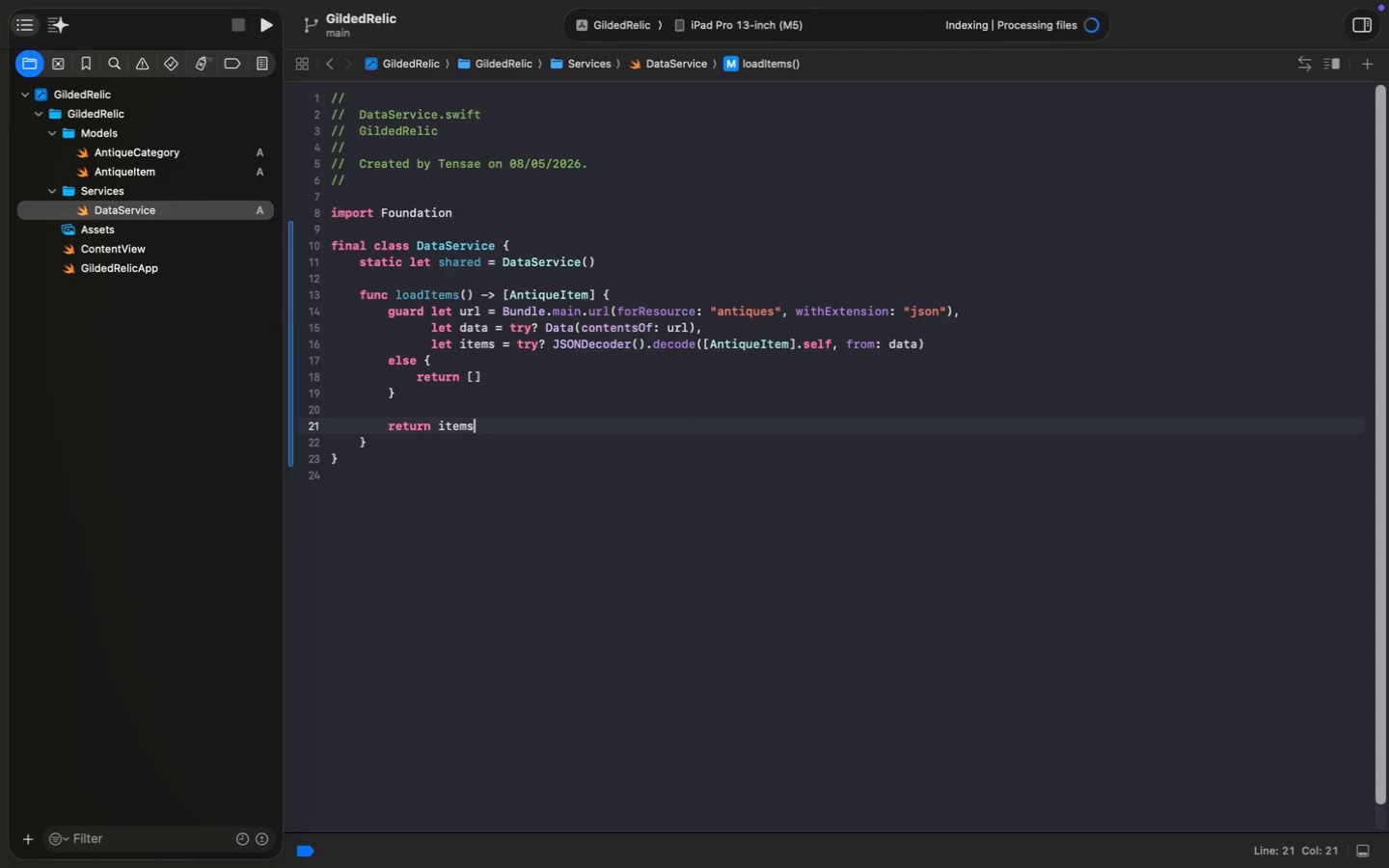 
wait(81.21)
 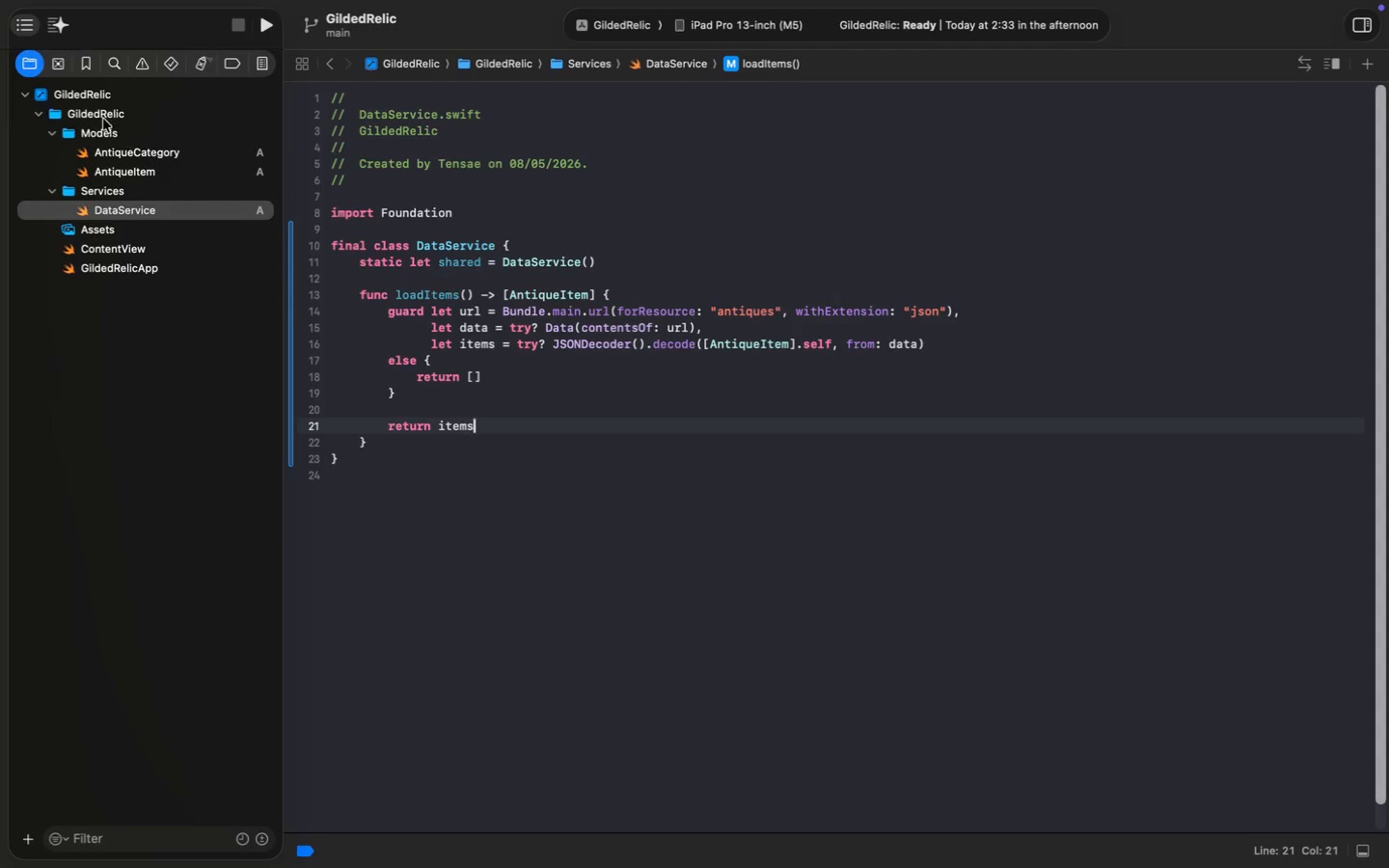 
left_click([103, 119])
 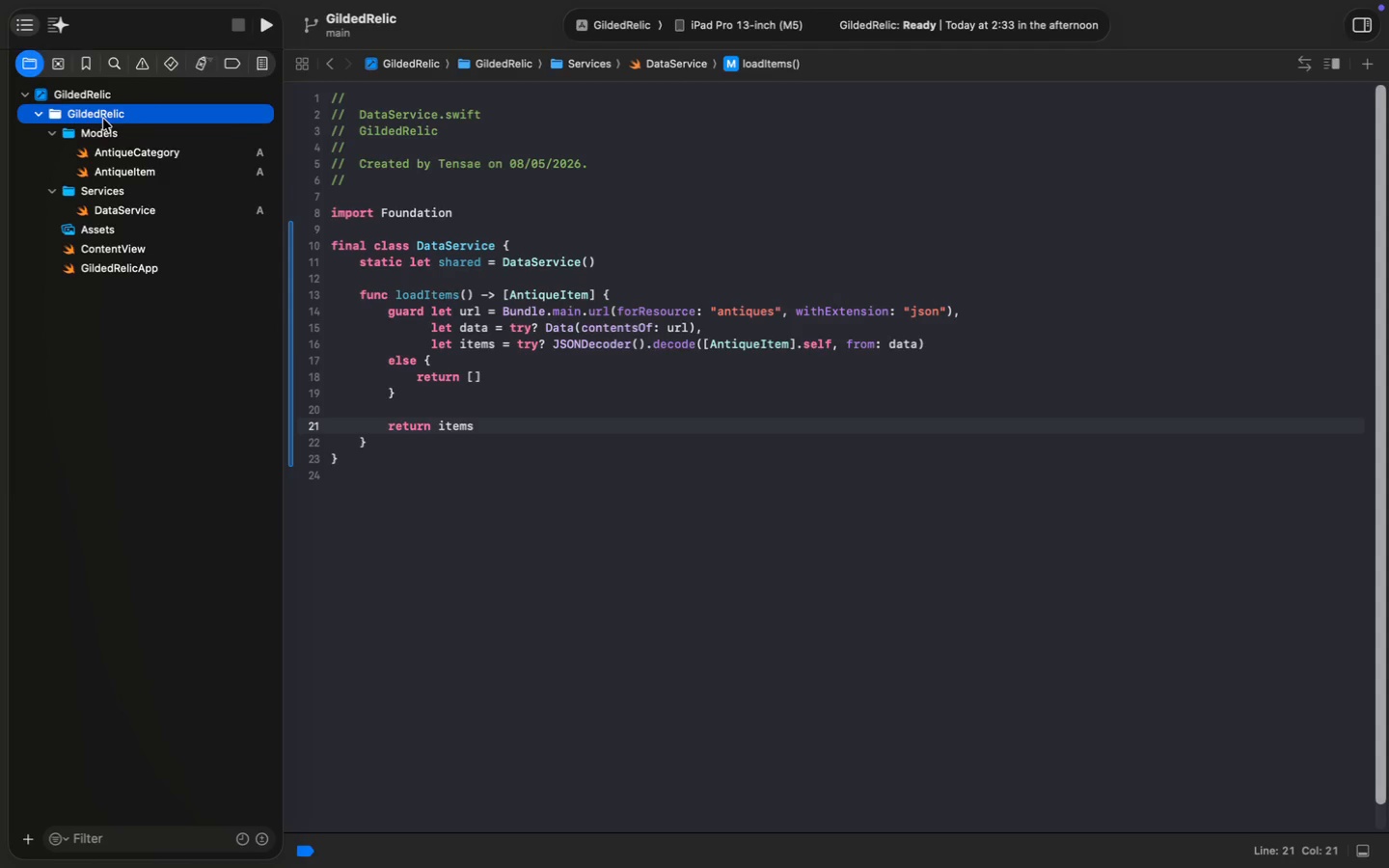 
key(Alt+Meta+N)
 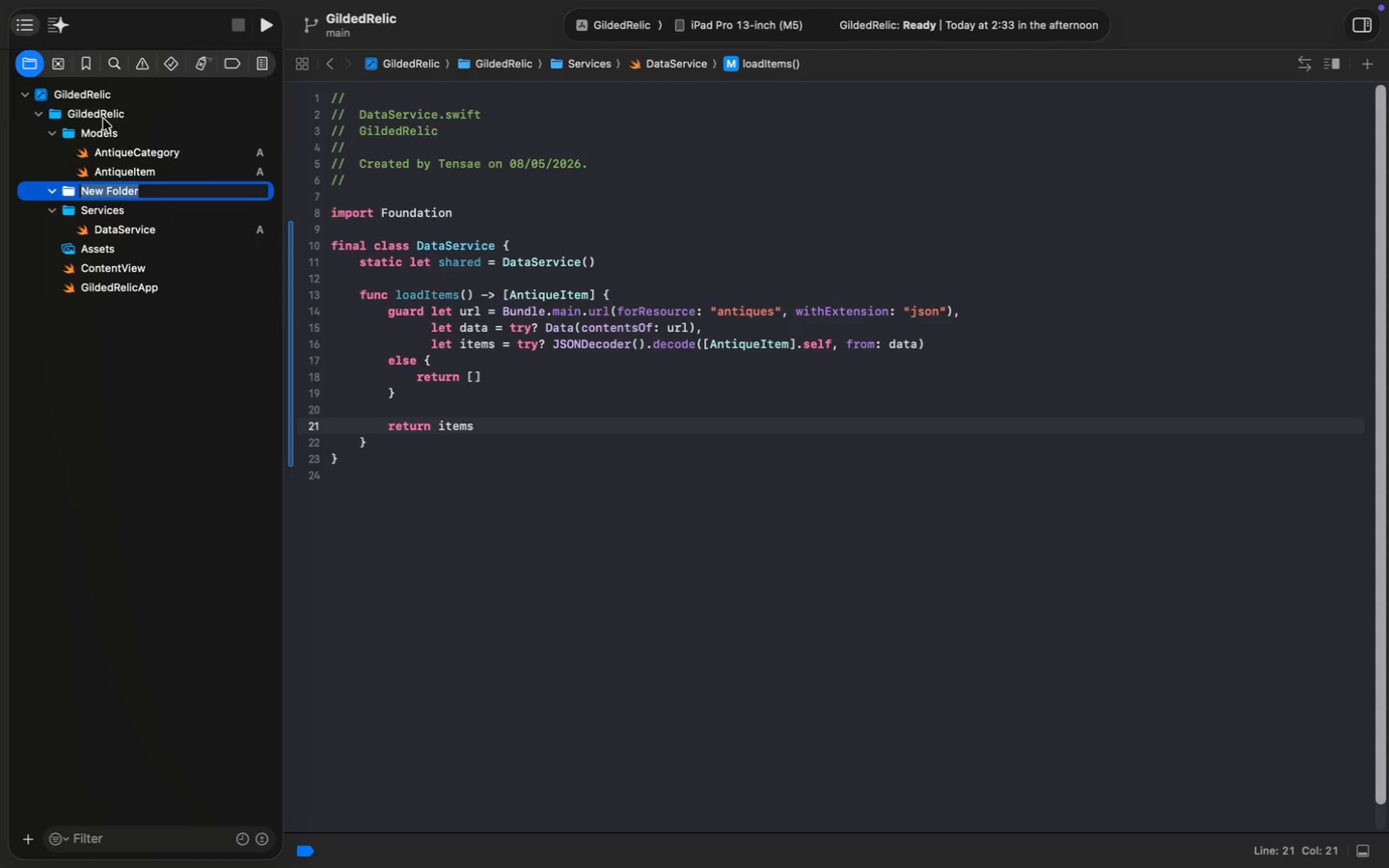 
type(Model)
 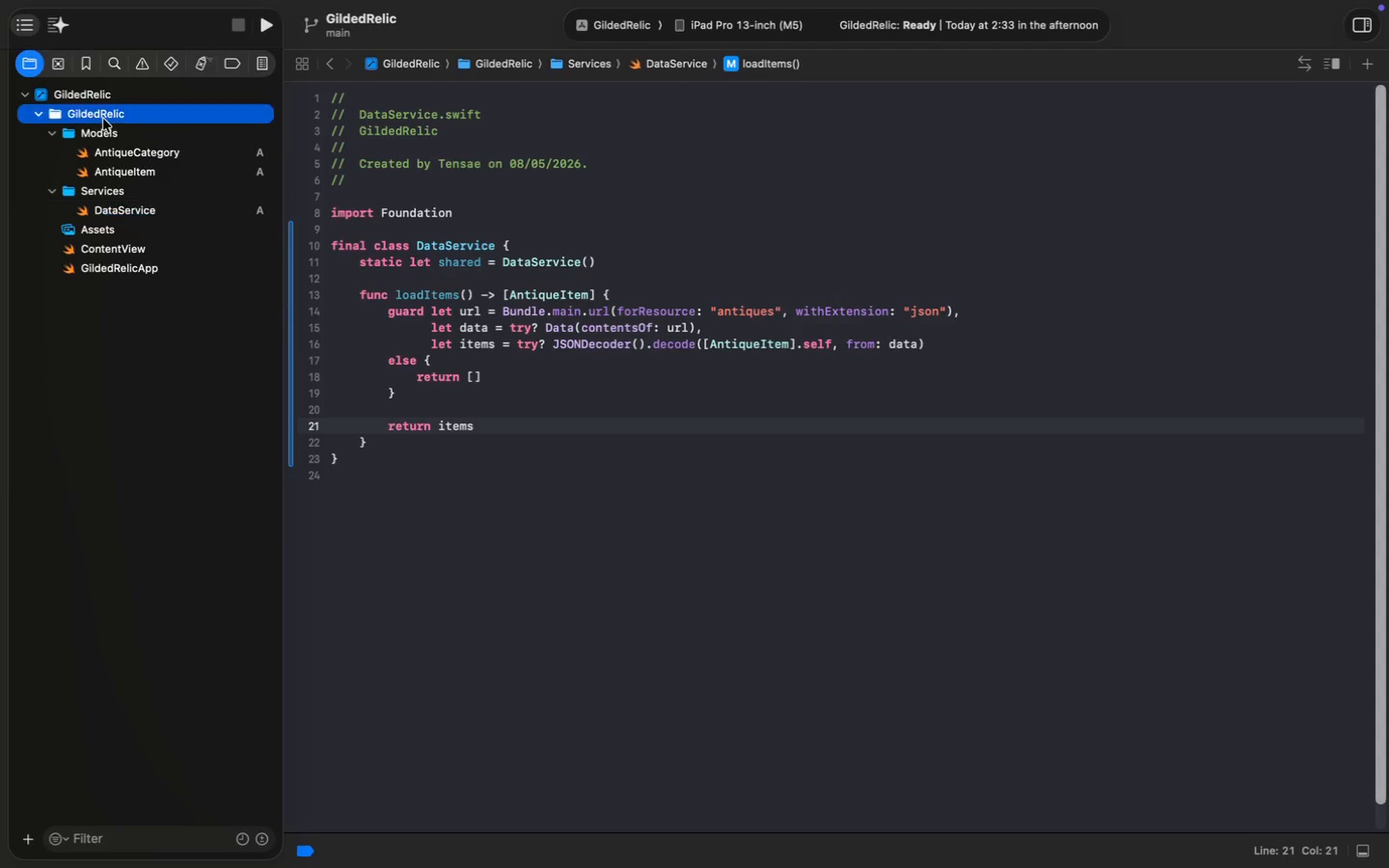 
key(Meta+ArrowLeft)
 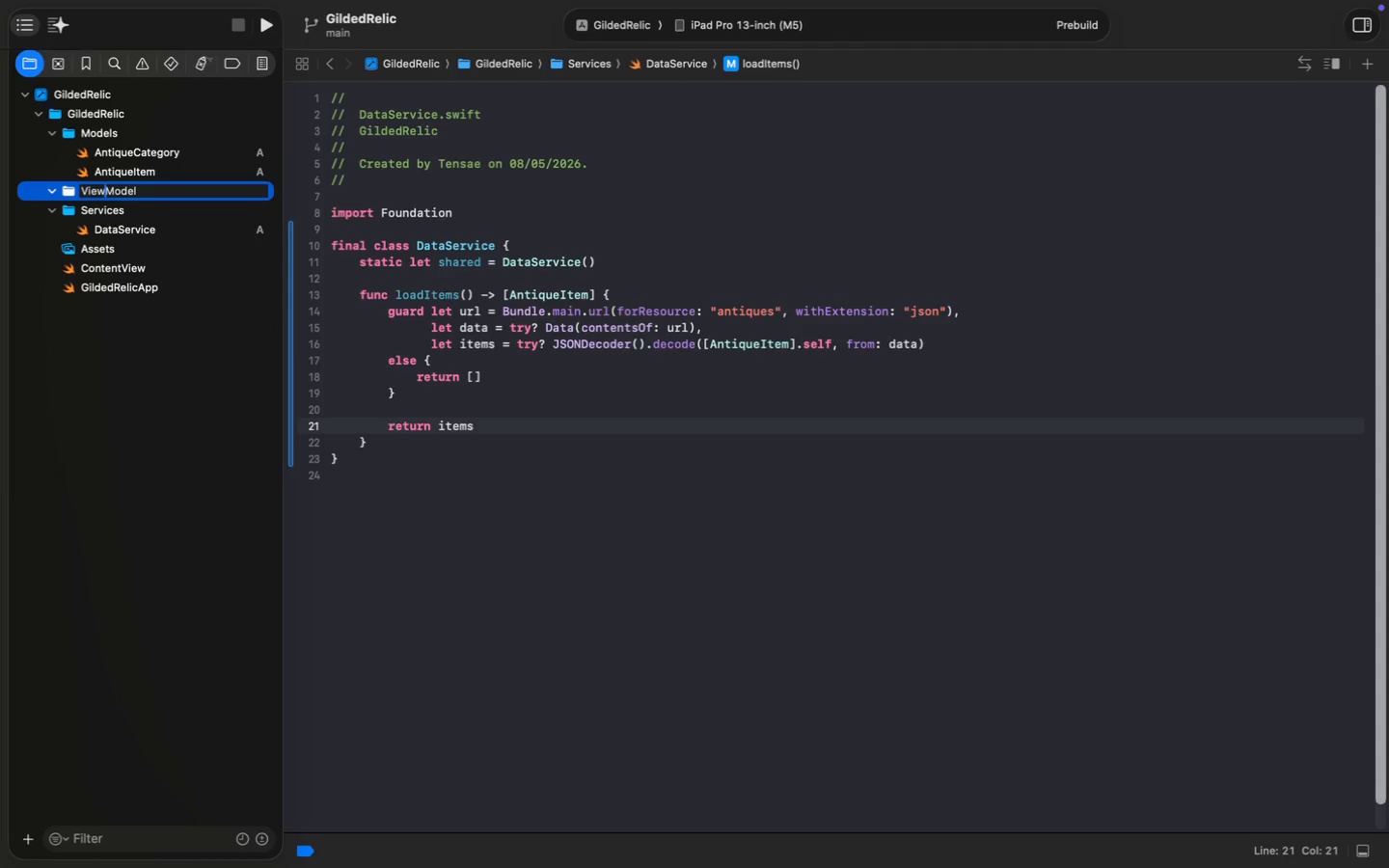 
type(View)
 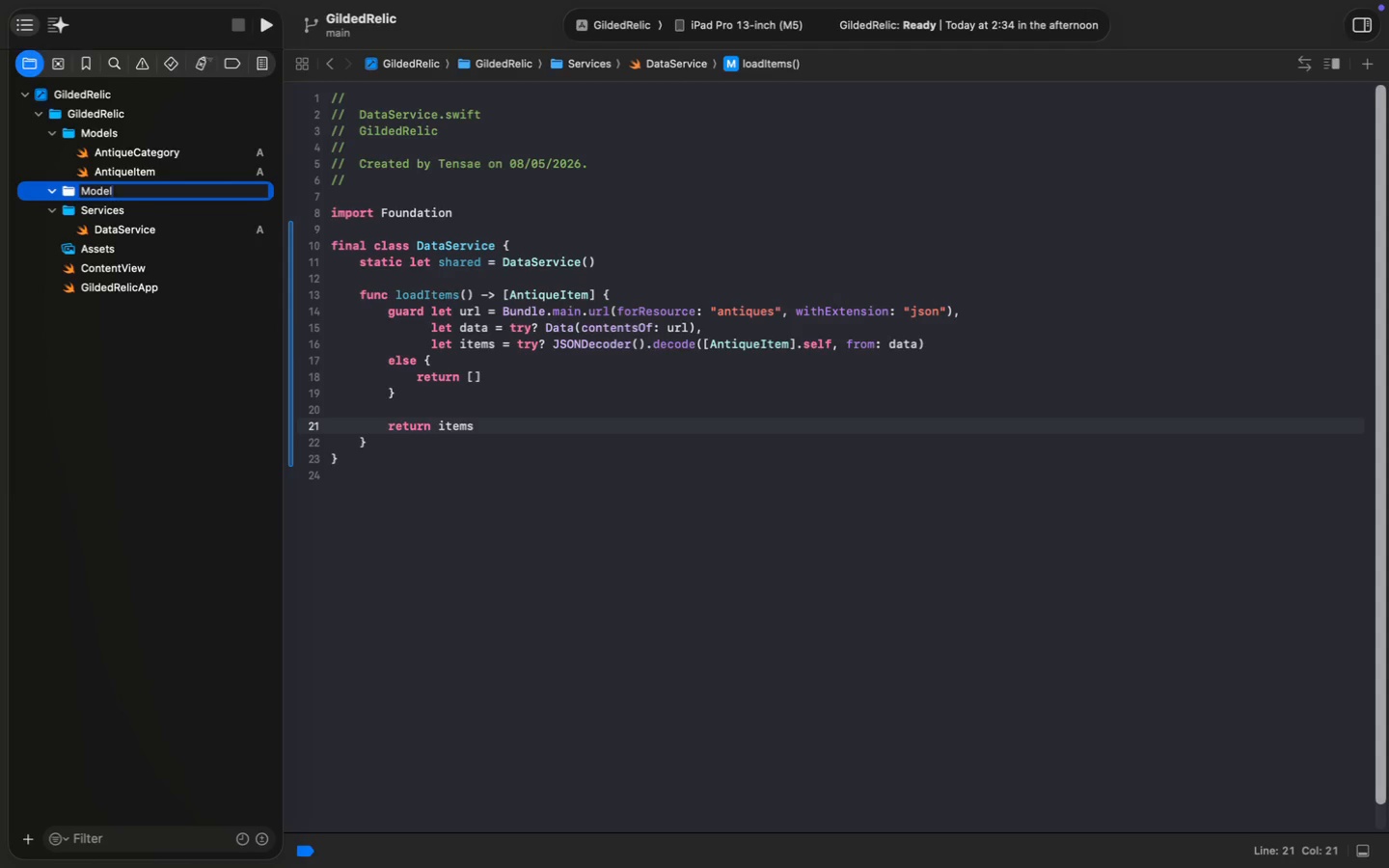 
key(Meta+MetaRight)
 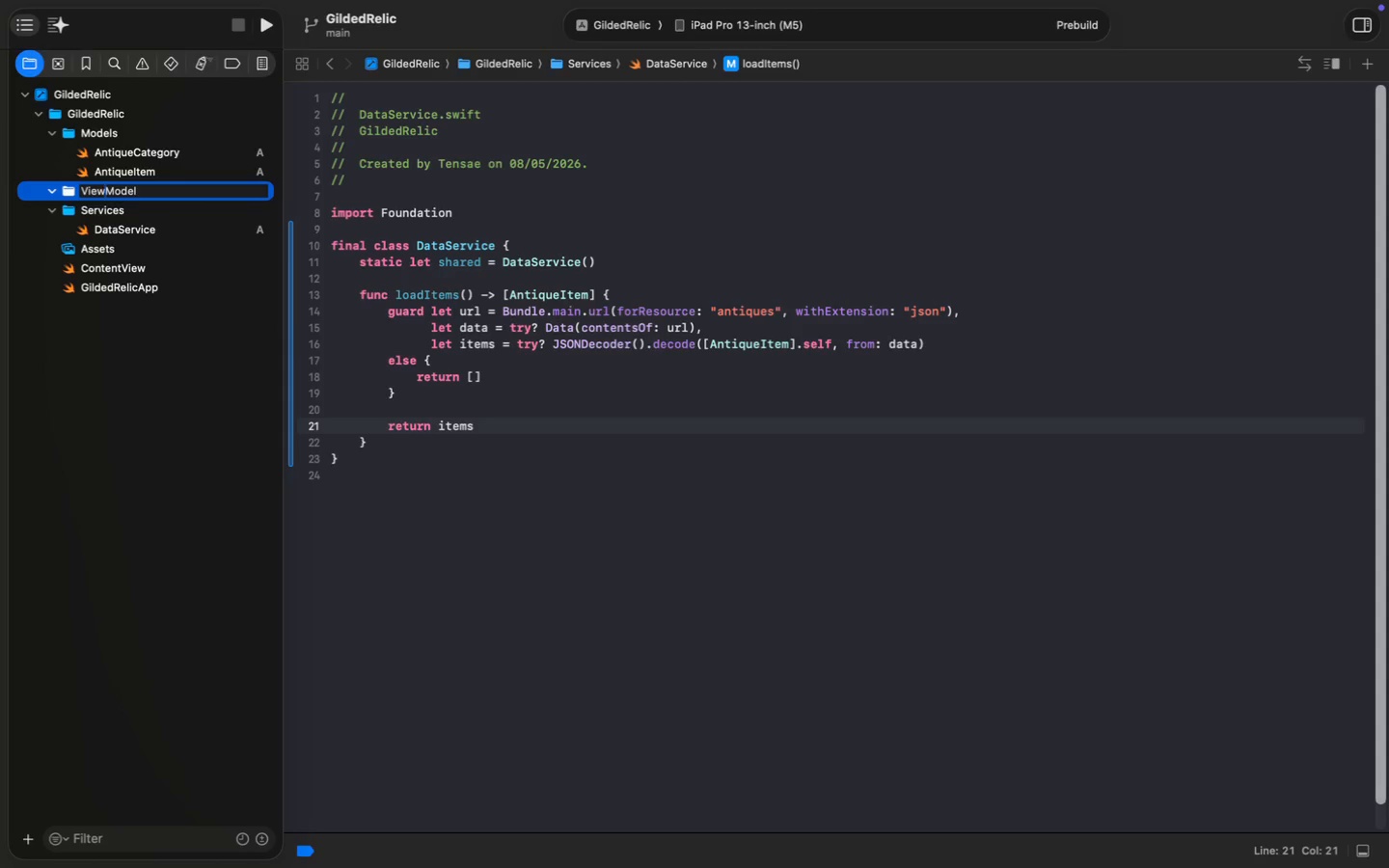 
key(Meta+ArrowRight)
 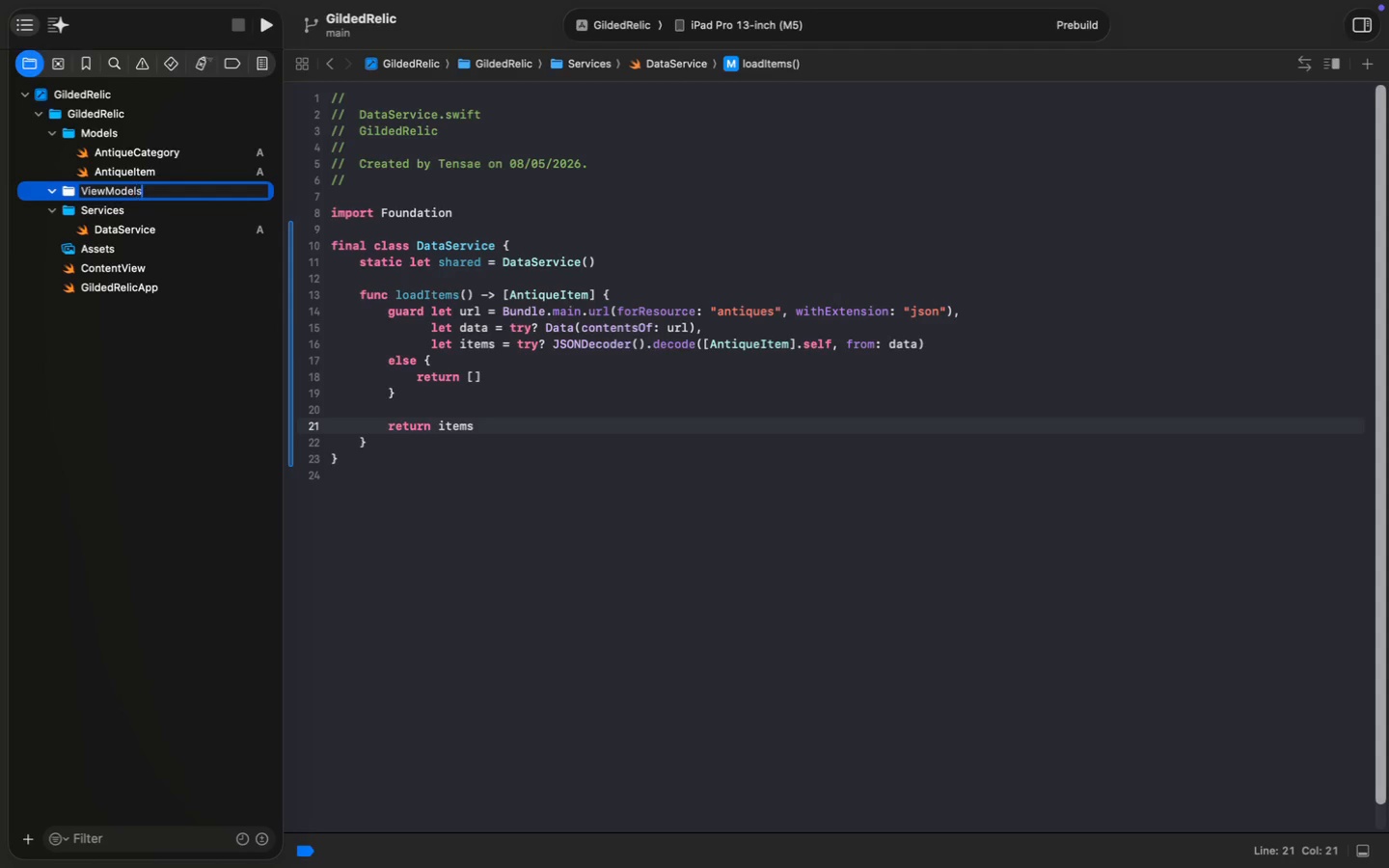 
key(S)
 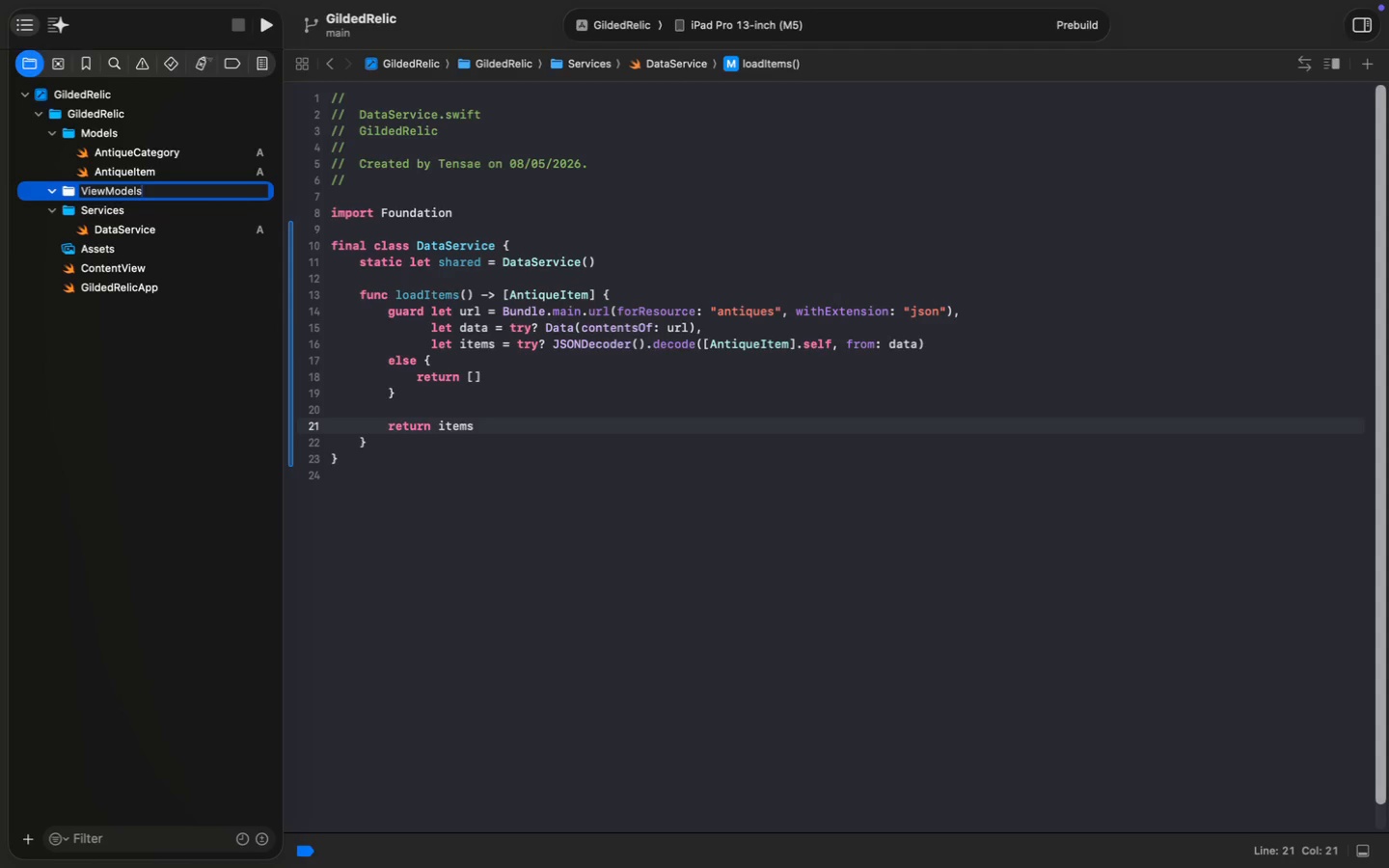 
key(Enter)
 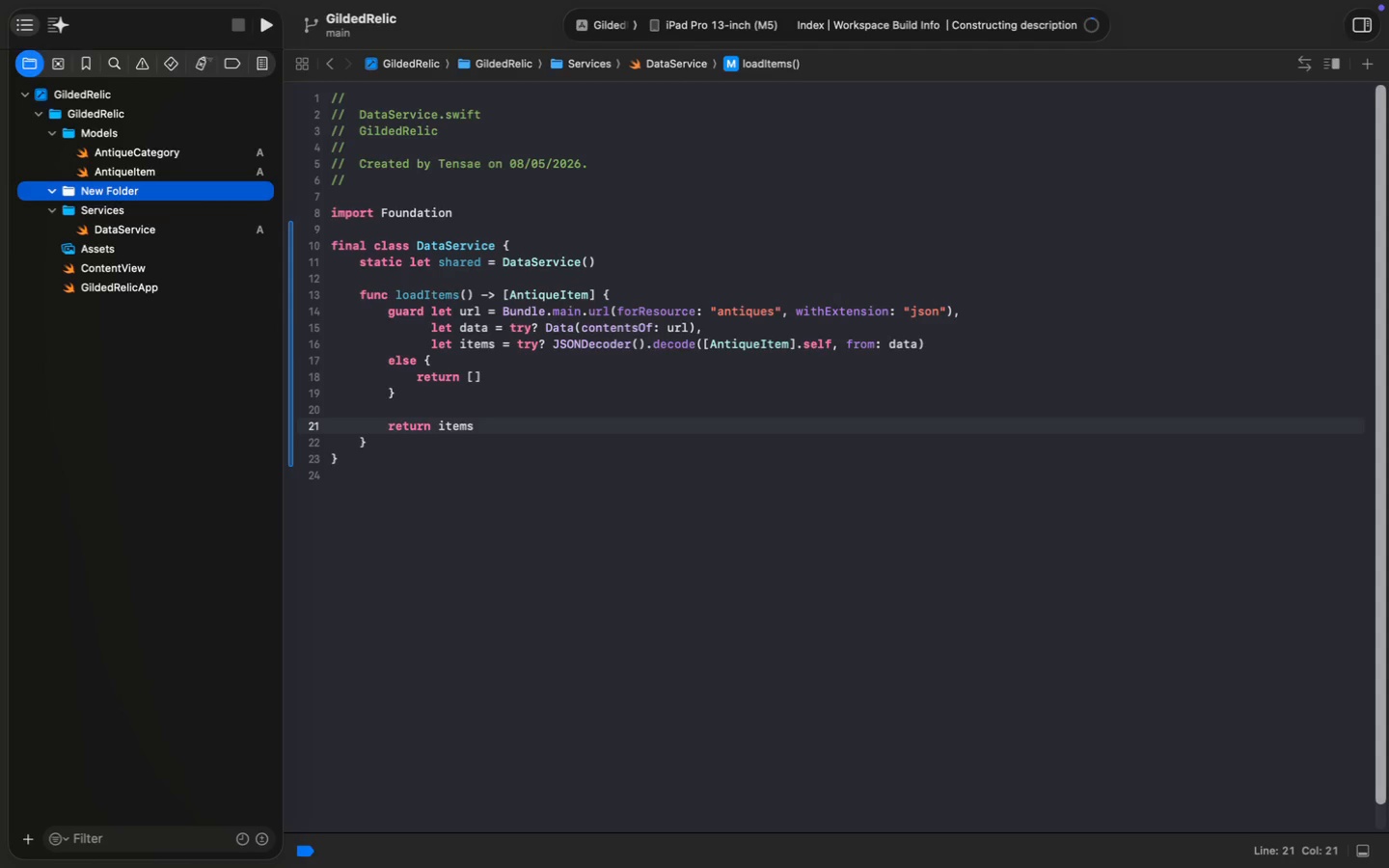 
wait(13.14)
 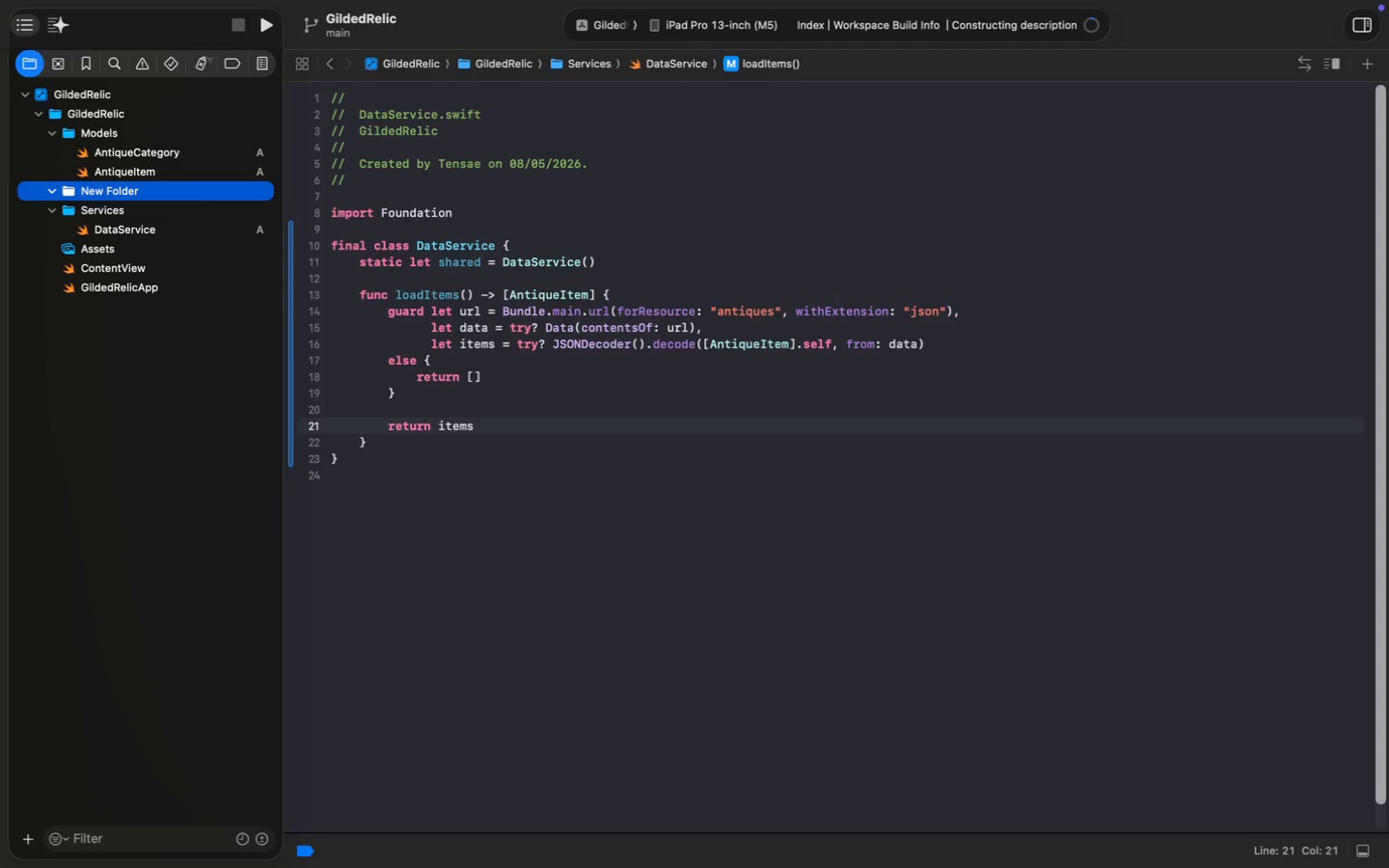 
scroll: coordinate [935, 460], scroll_direction: down, amount: 43.0
 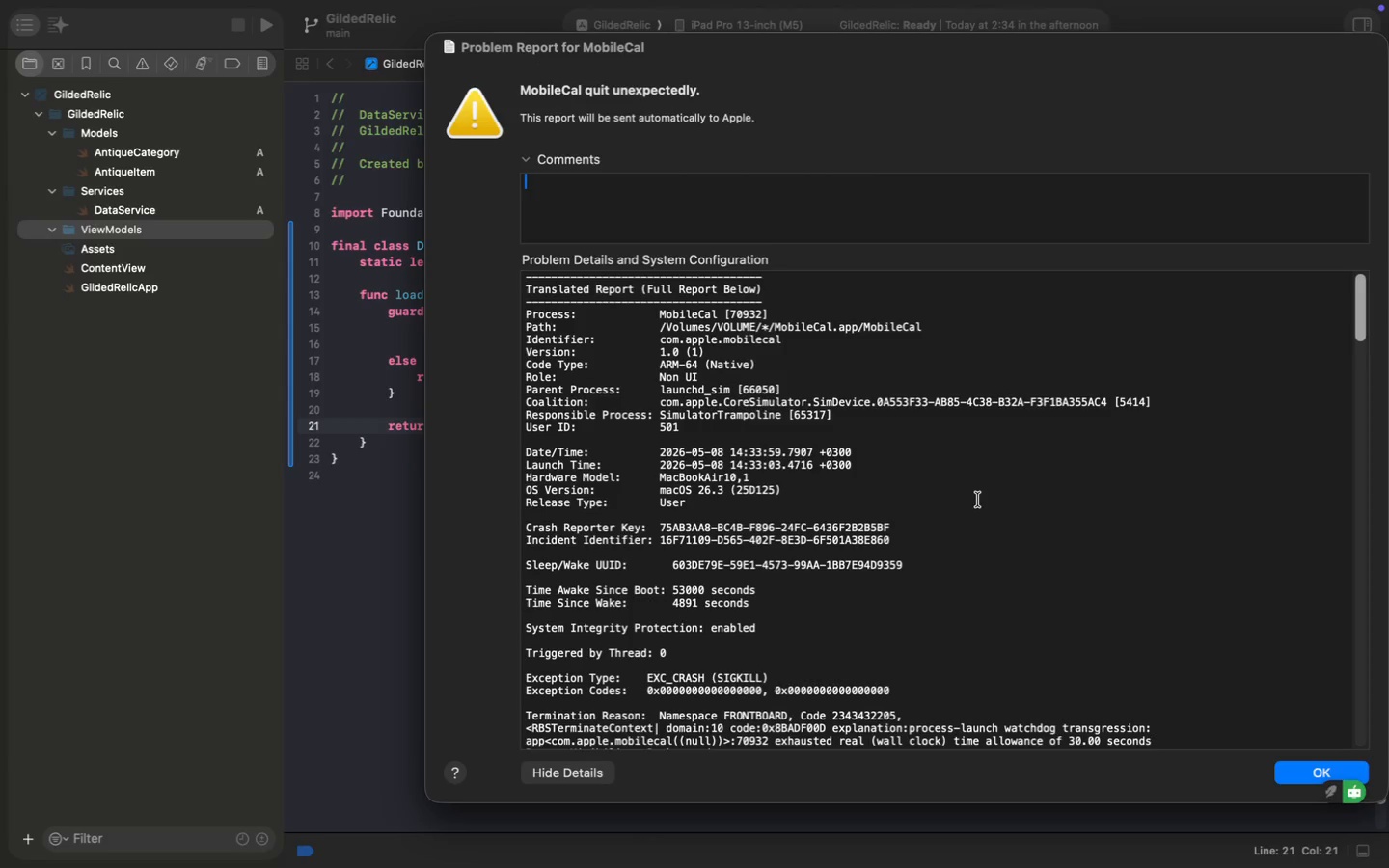 
left_click([1294, 768])
 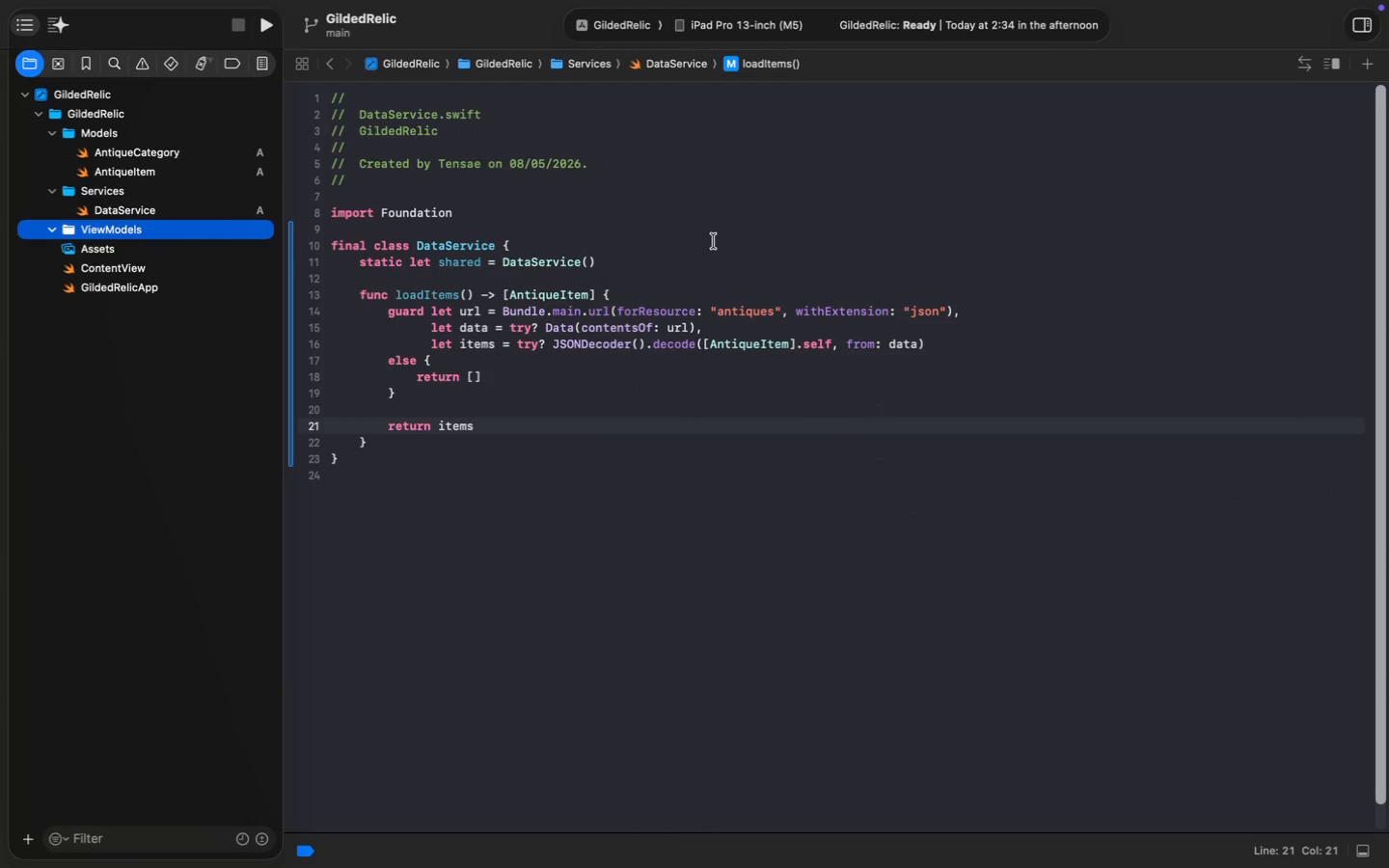 
wait(8.44)
 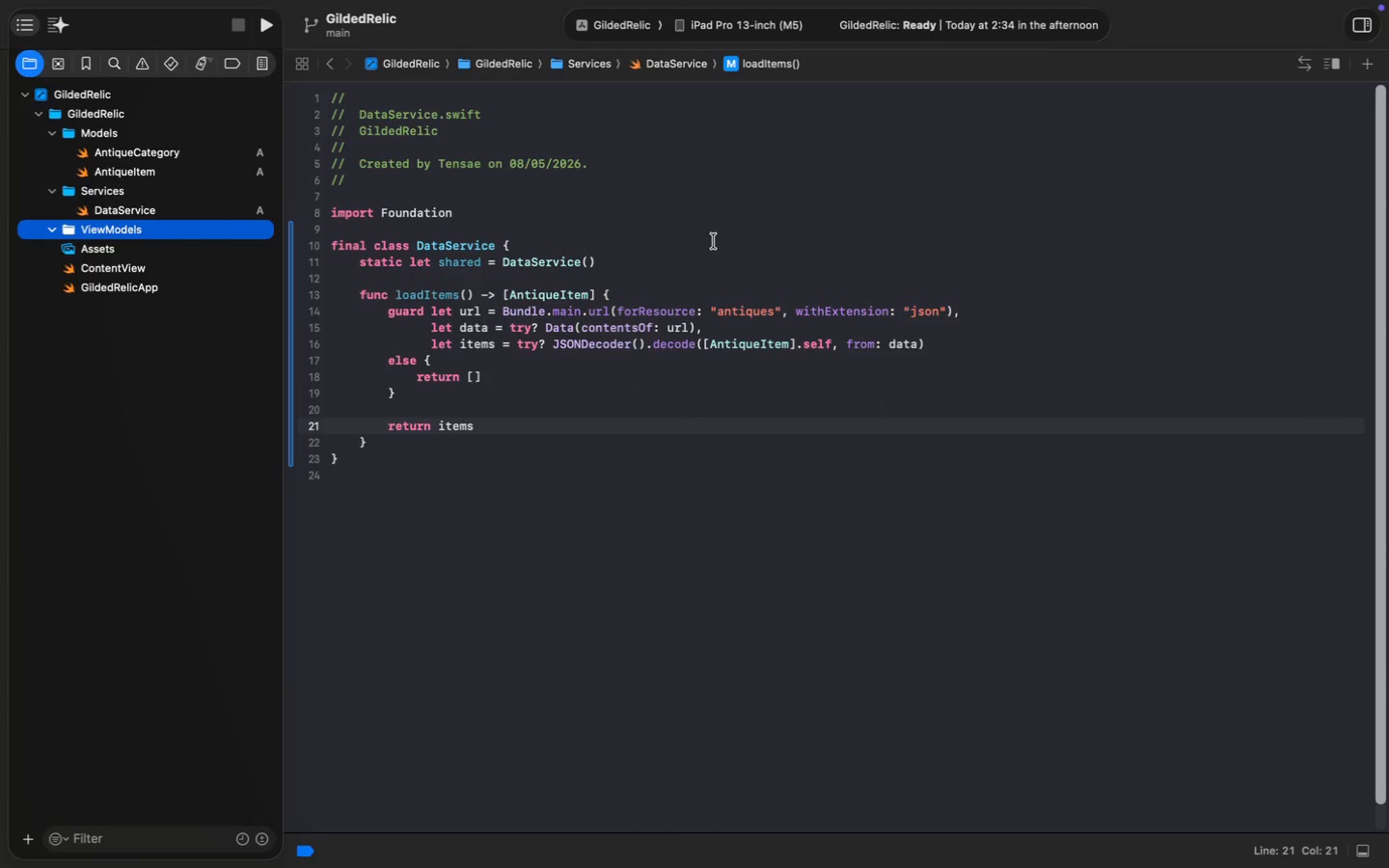 
key(Meta+N)
 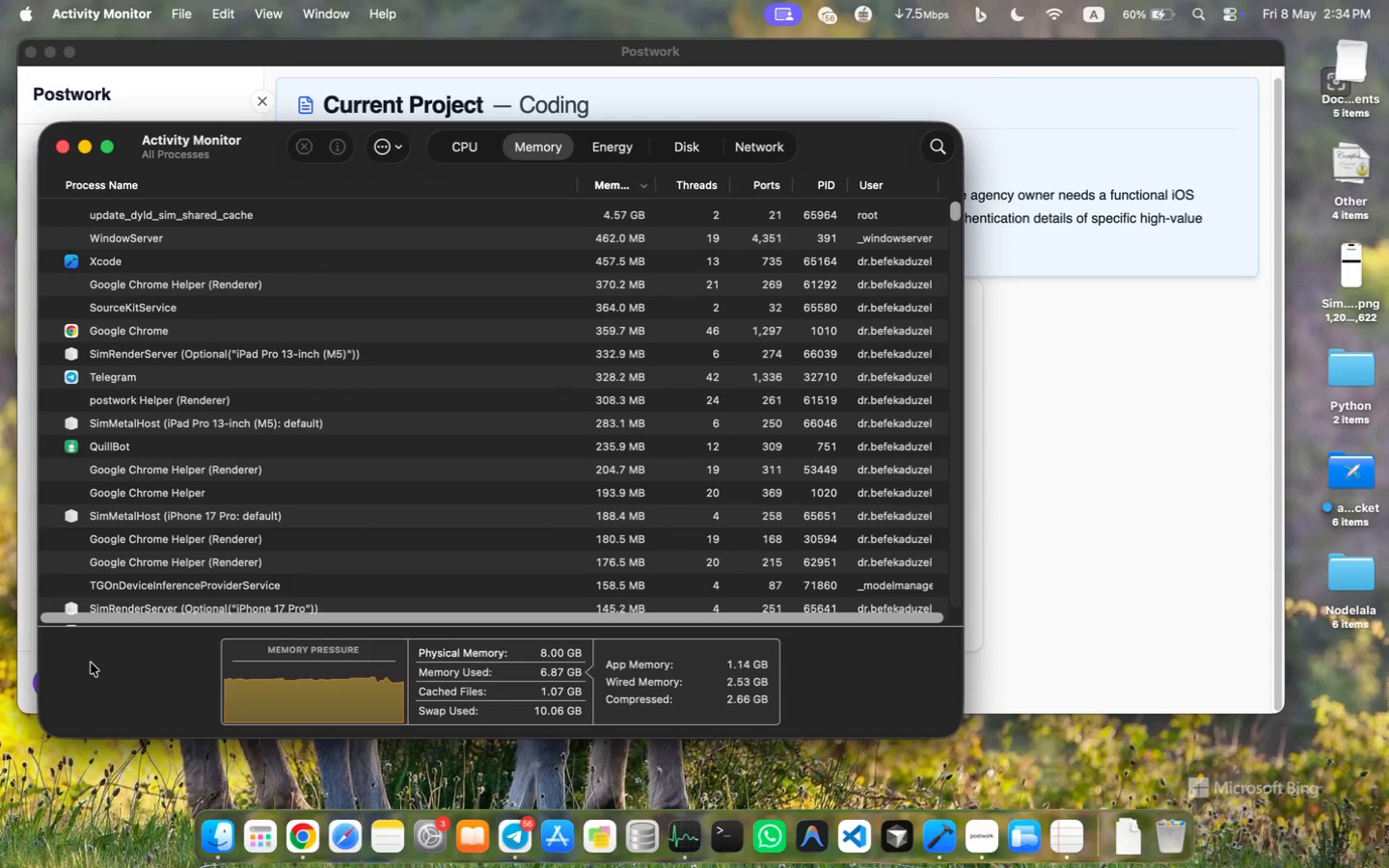 
wait(20.19)
 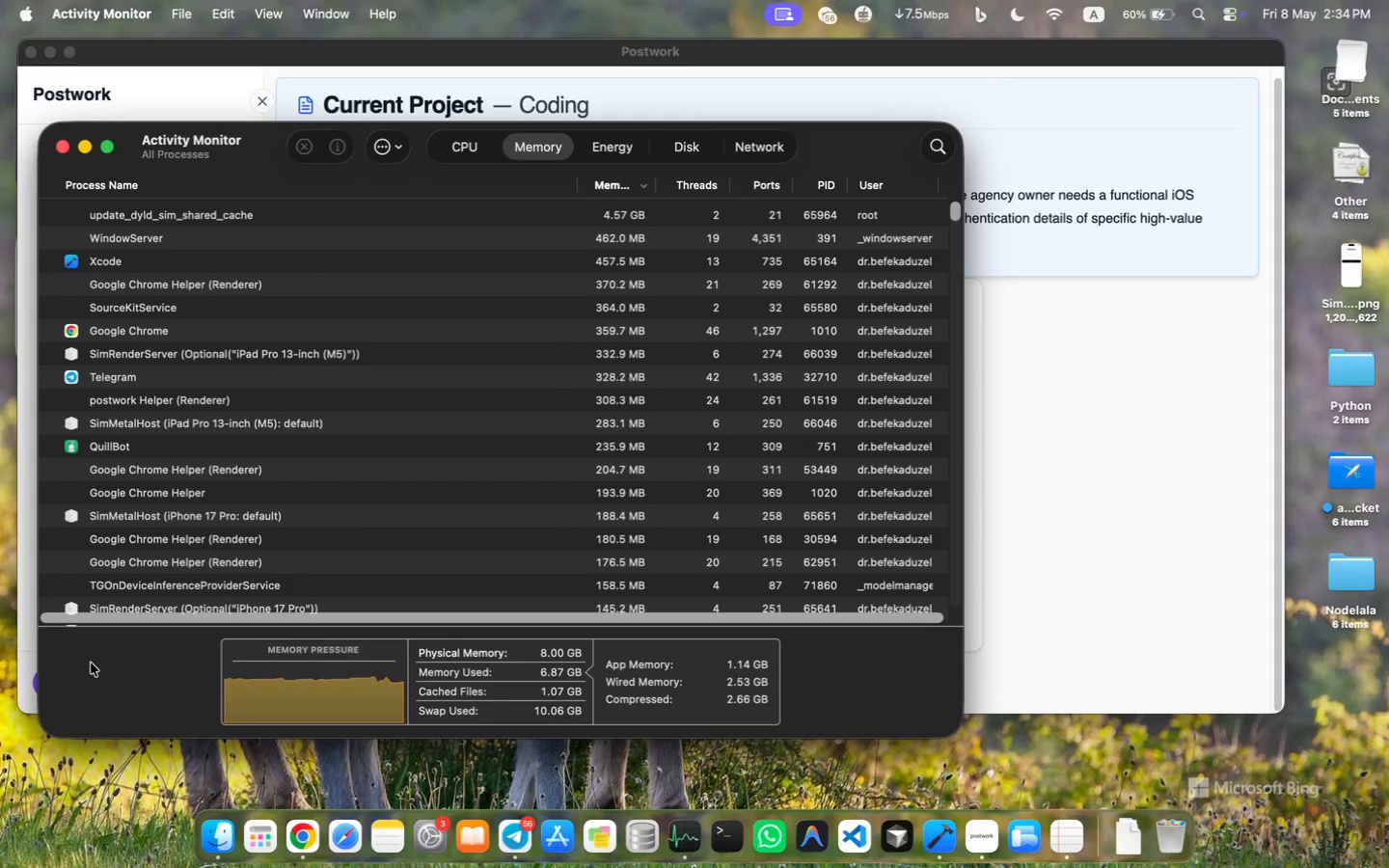 
left_click([304, 156])
 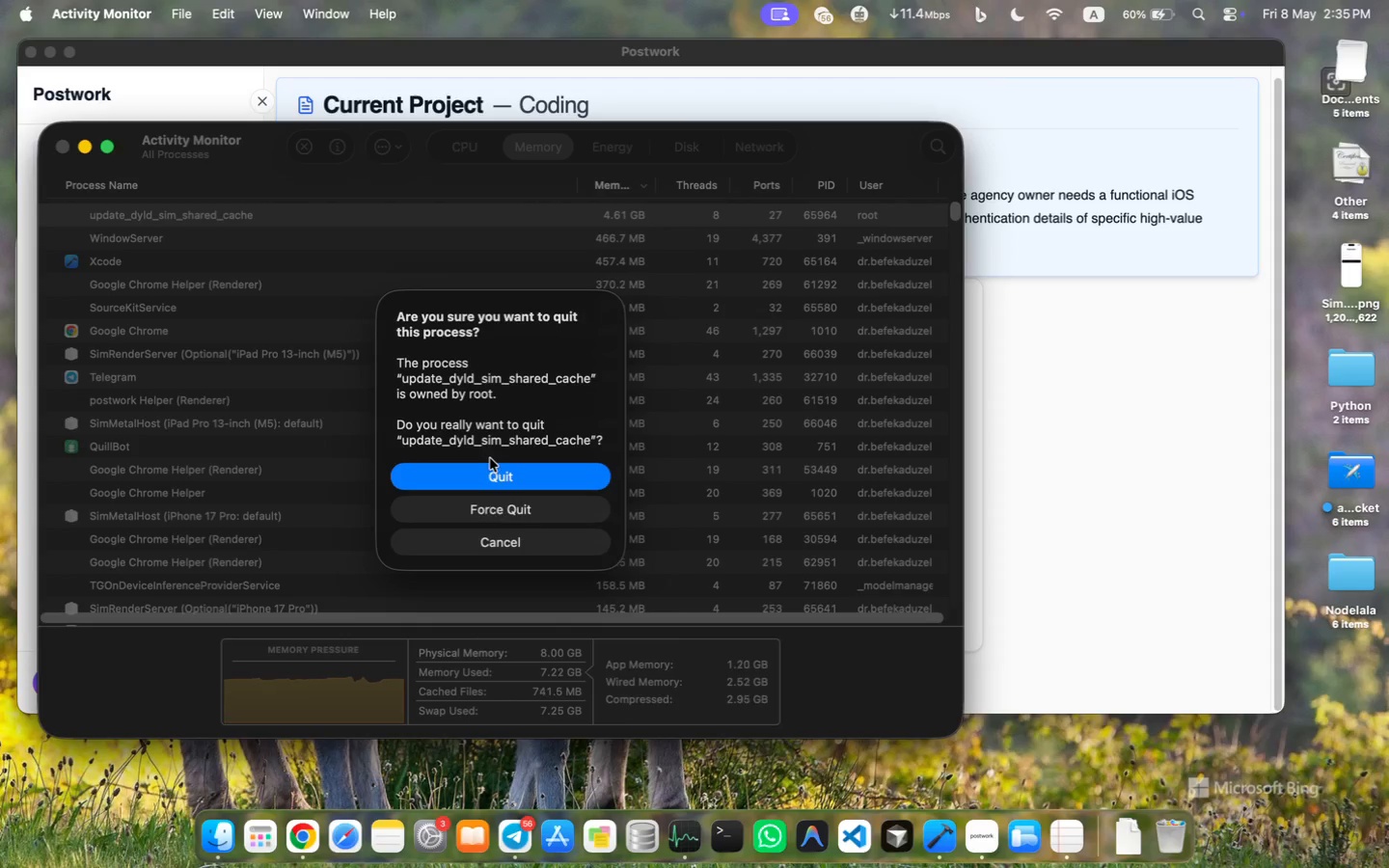 
left_click([490, 475])
 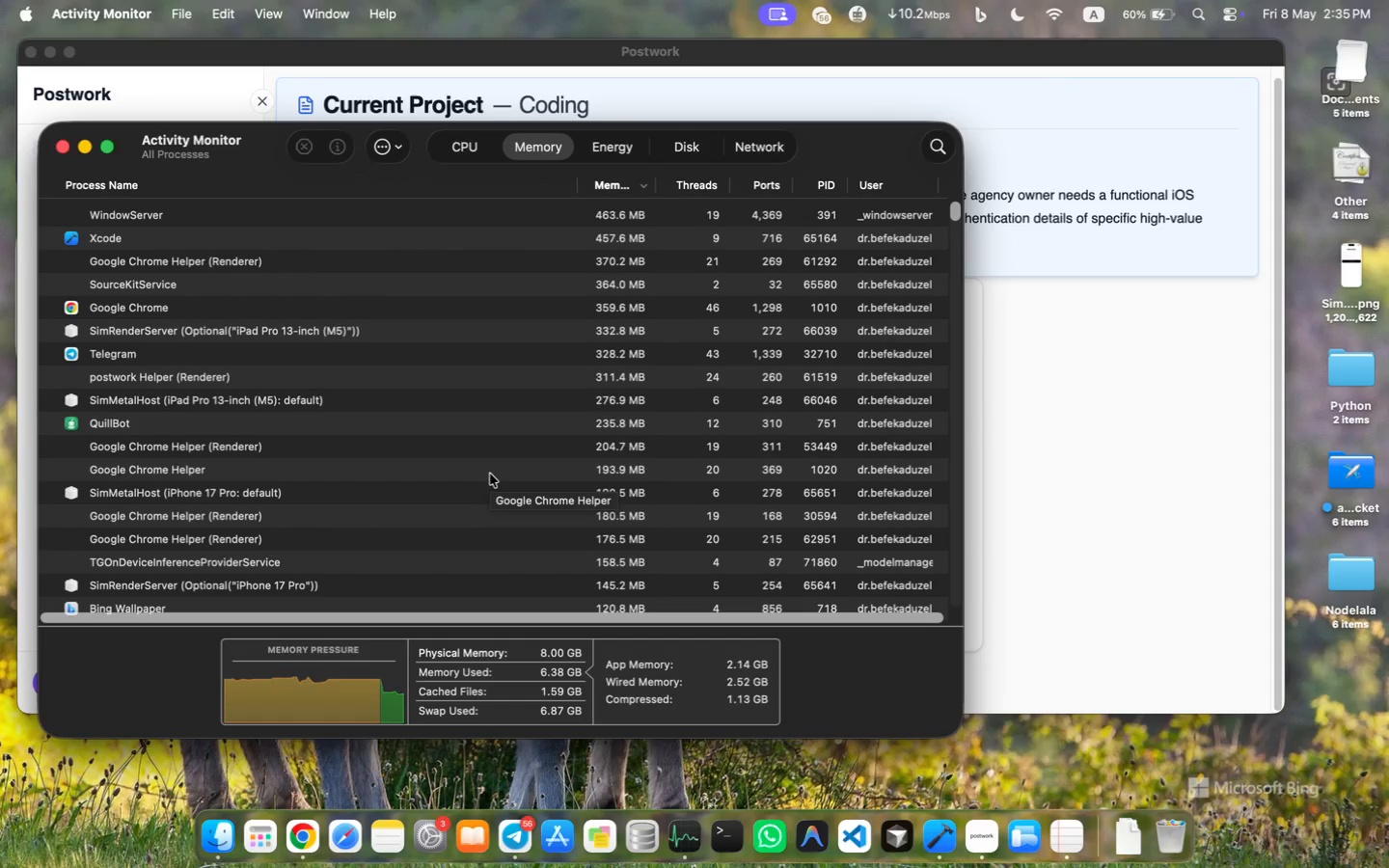 
wait(24.68)
 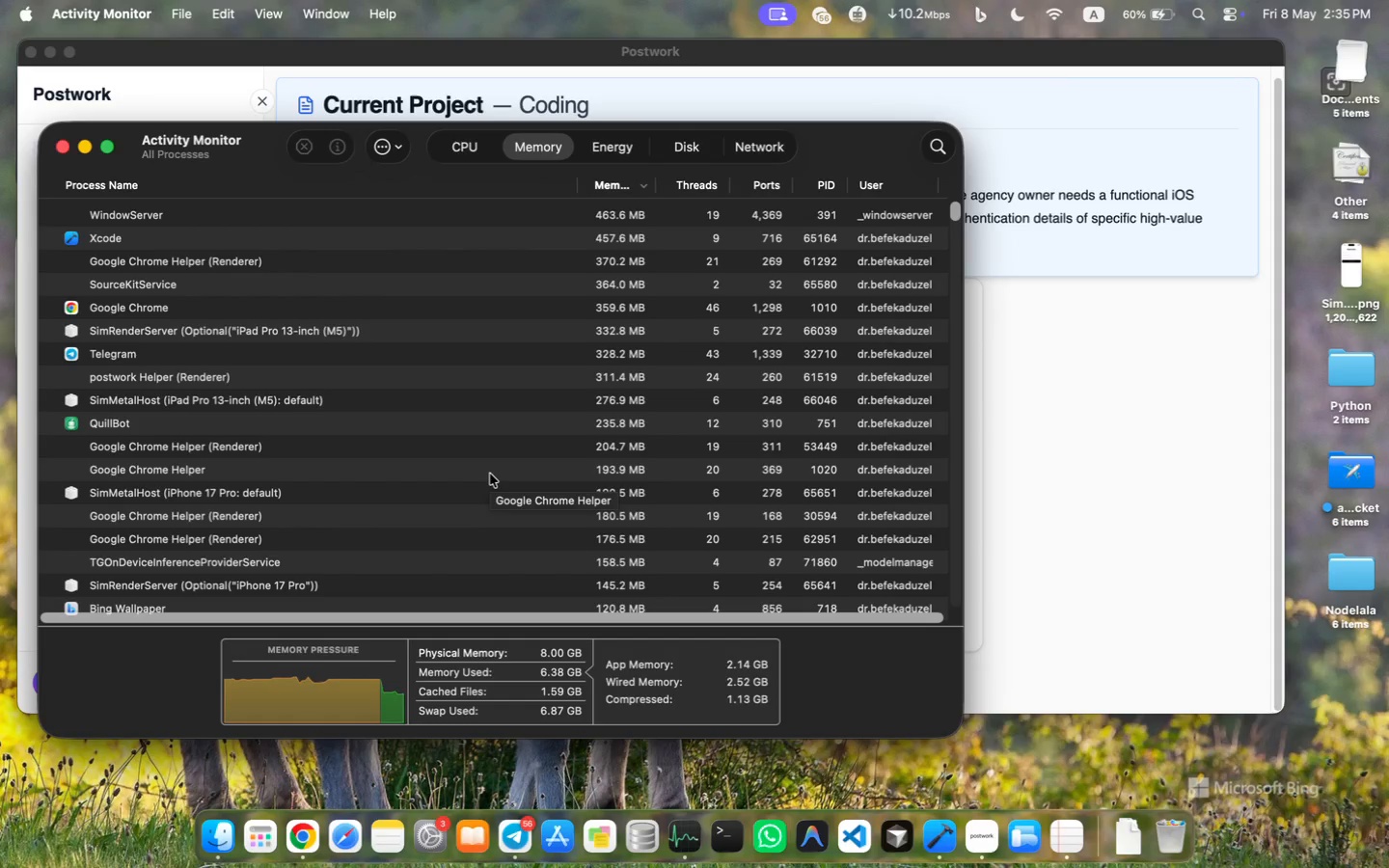 
left_click([424, 331])
 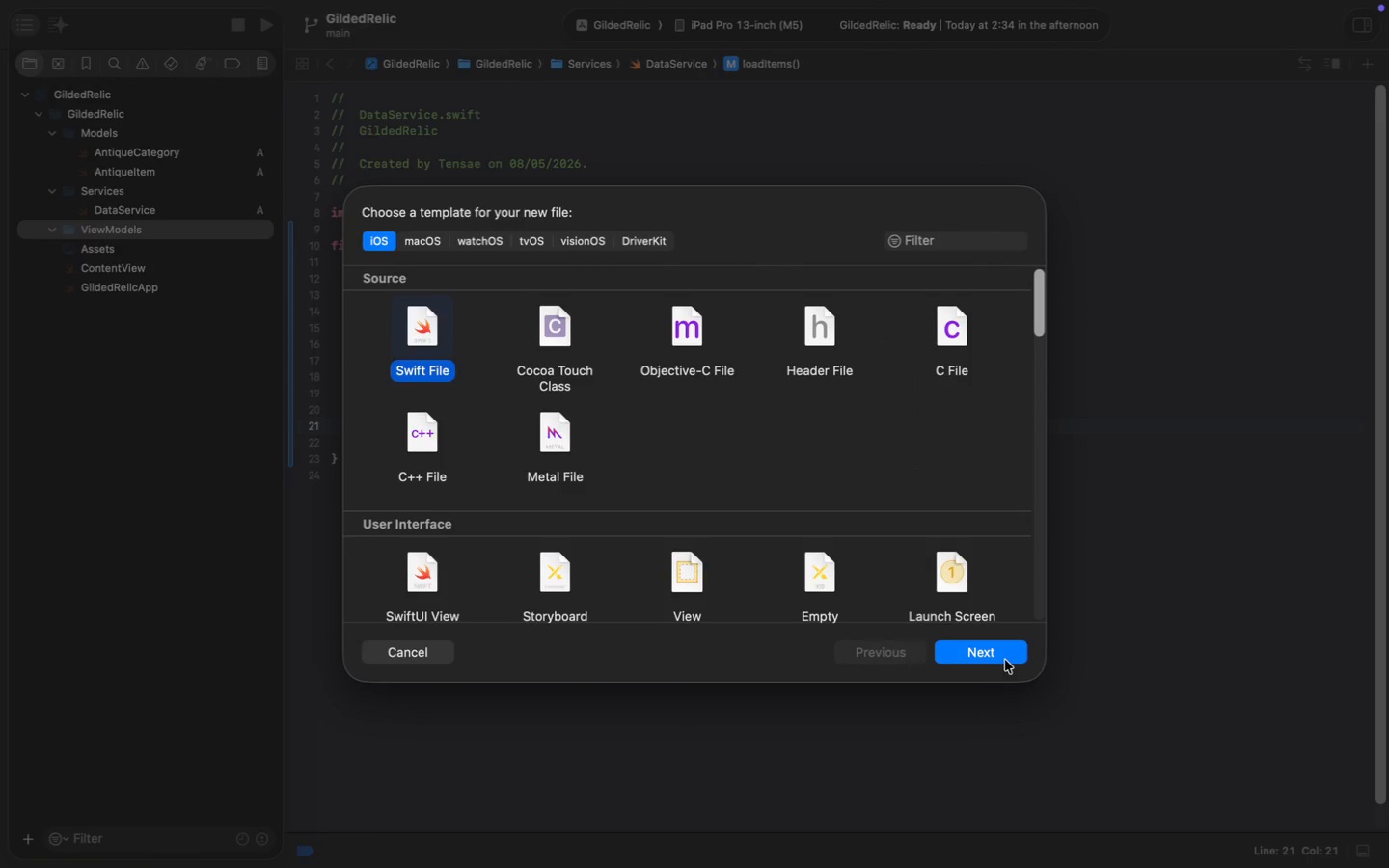 
left_click([992, 651])
 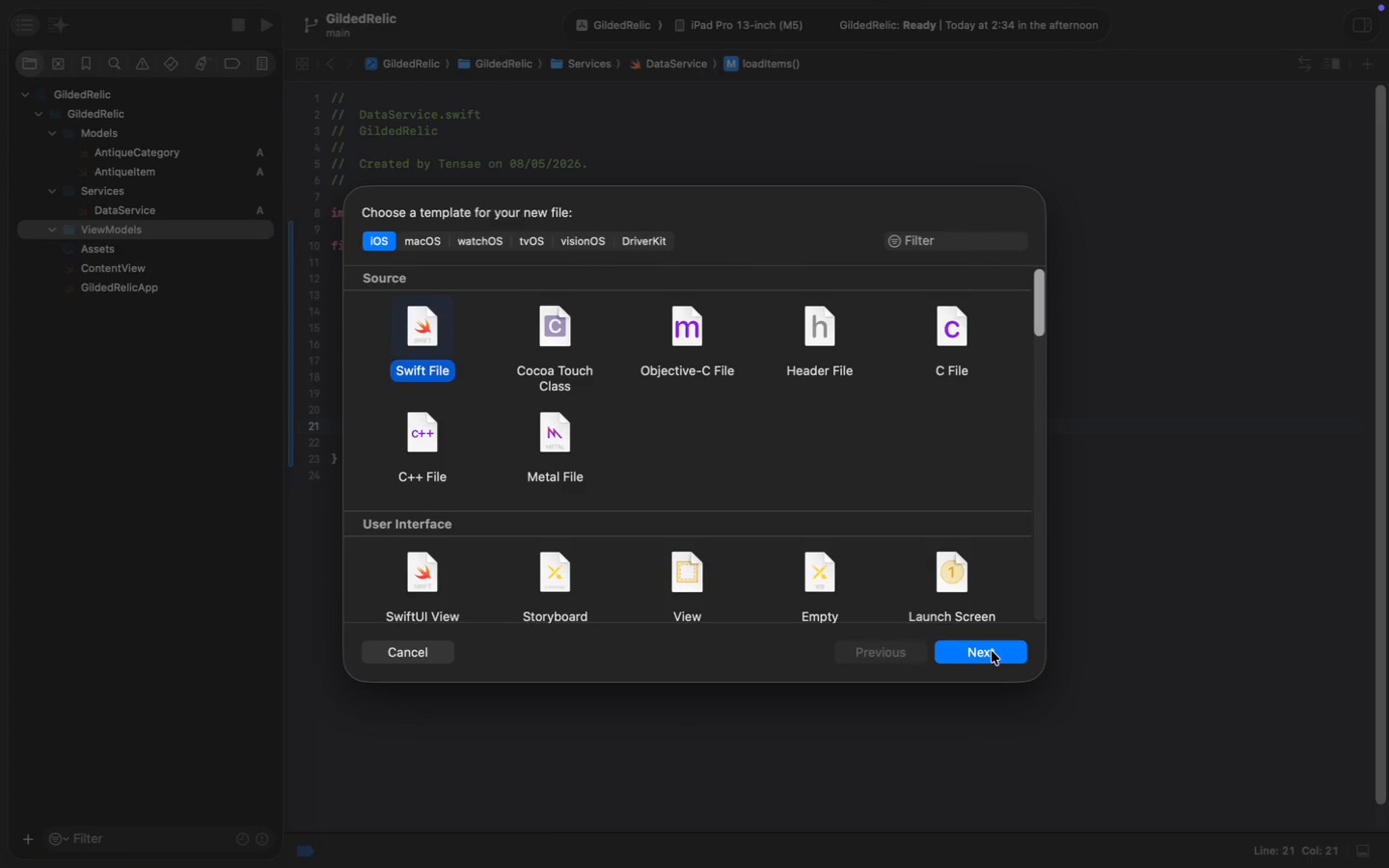 
type(DashboardViewModel)
 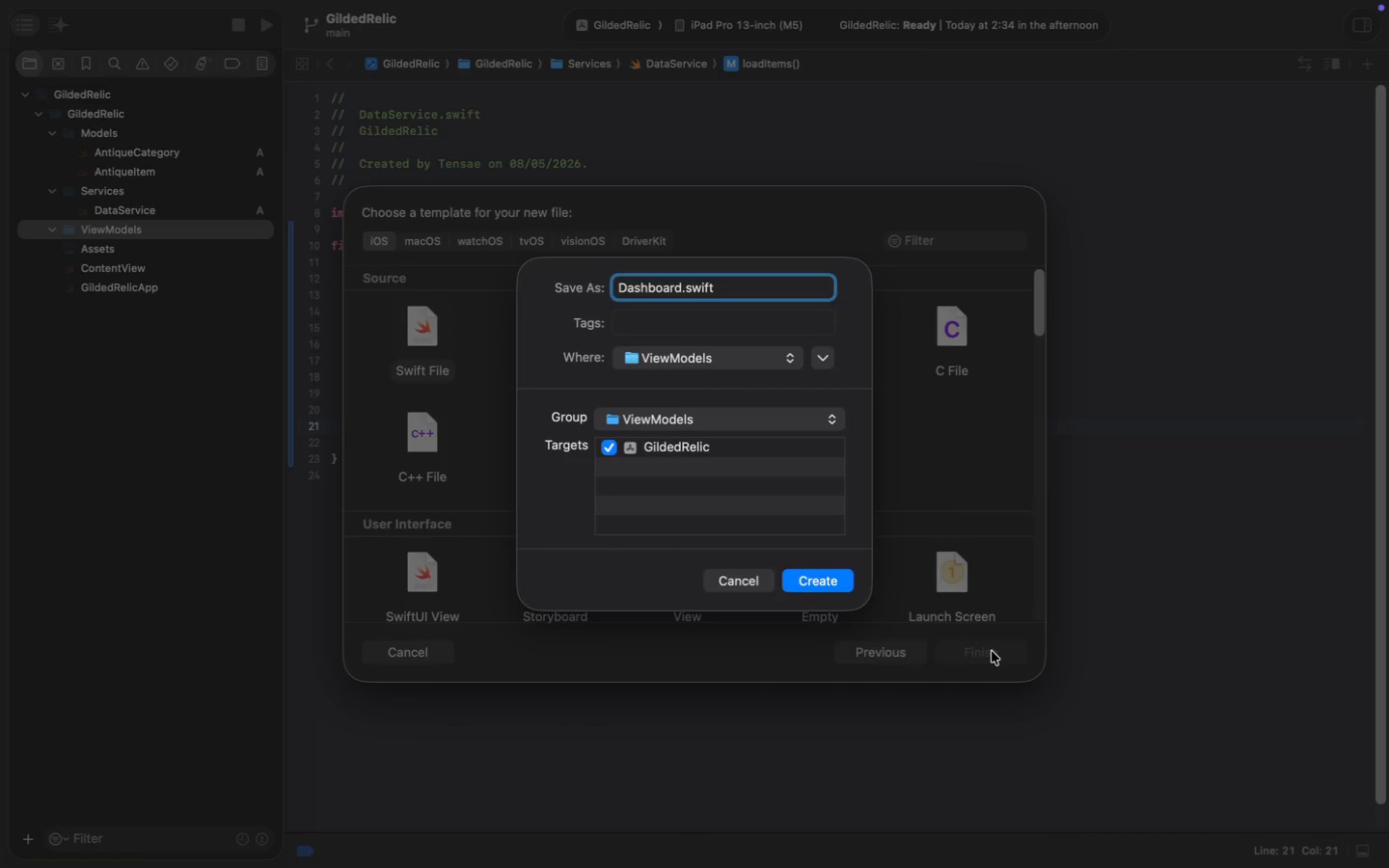 
key(Enter)
 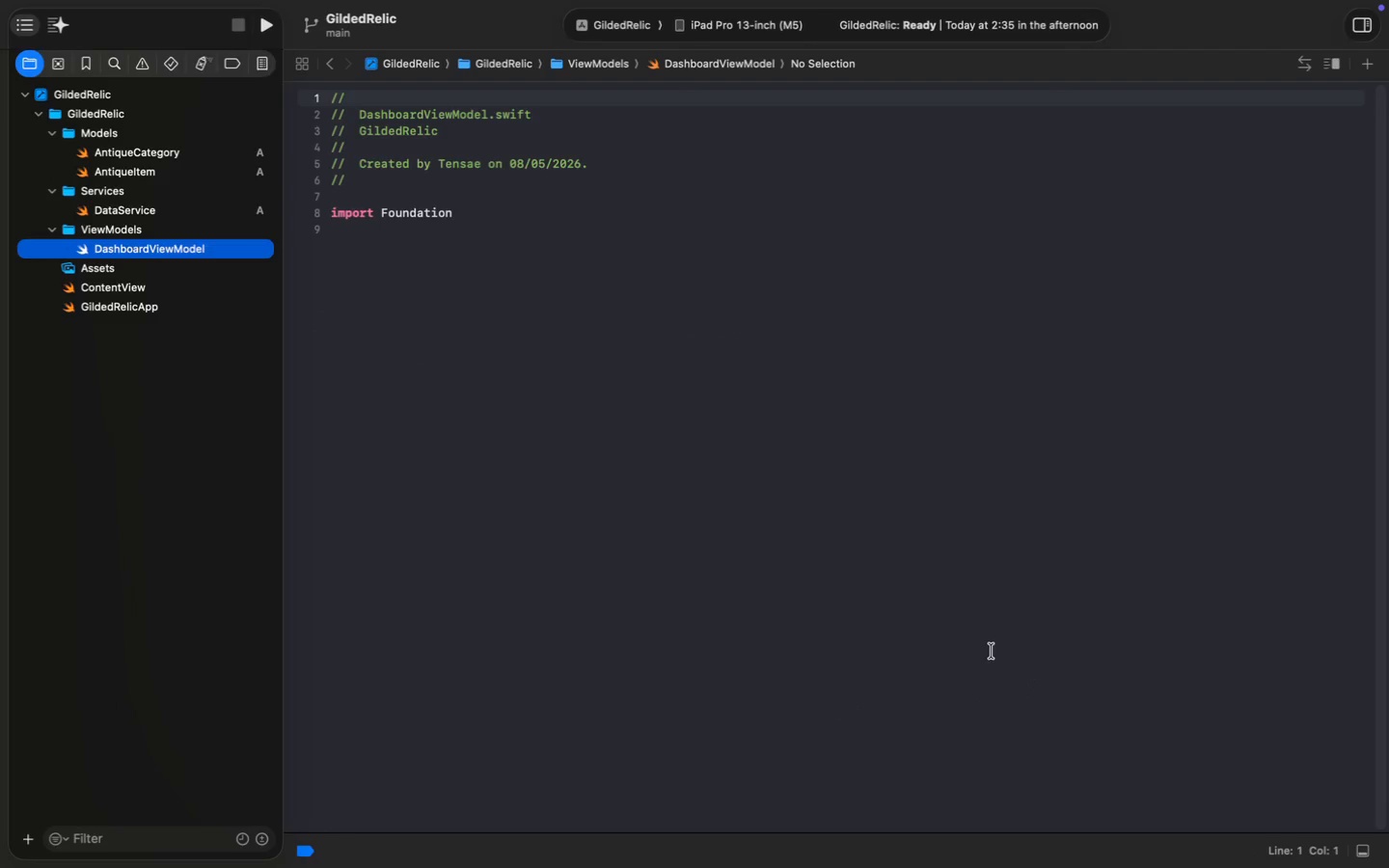 
wait(6.03)
 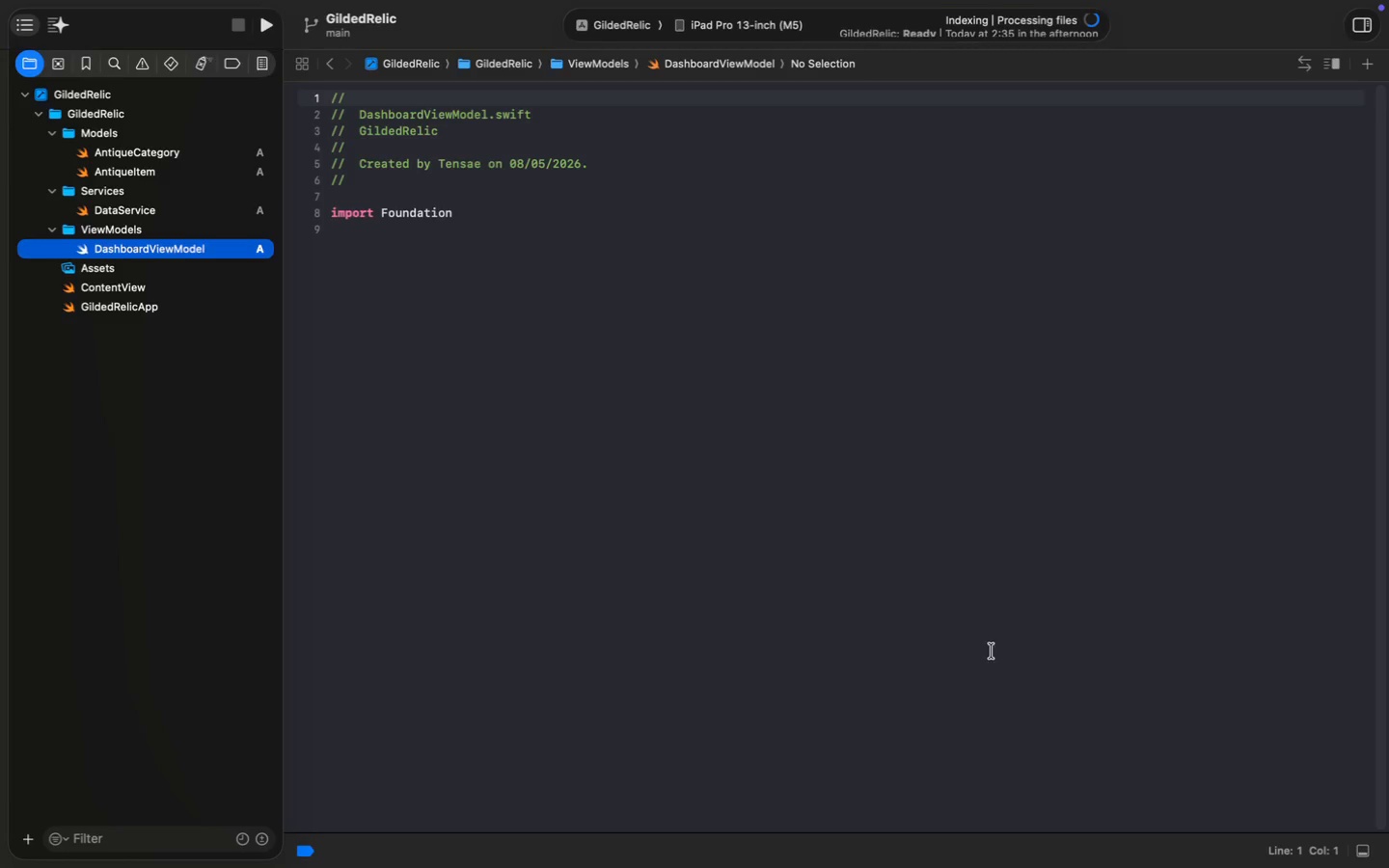 
left_click([631, 411])
 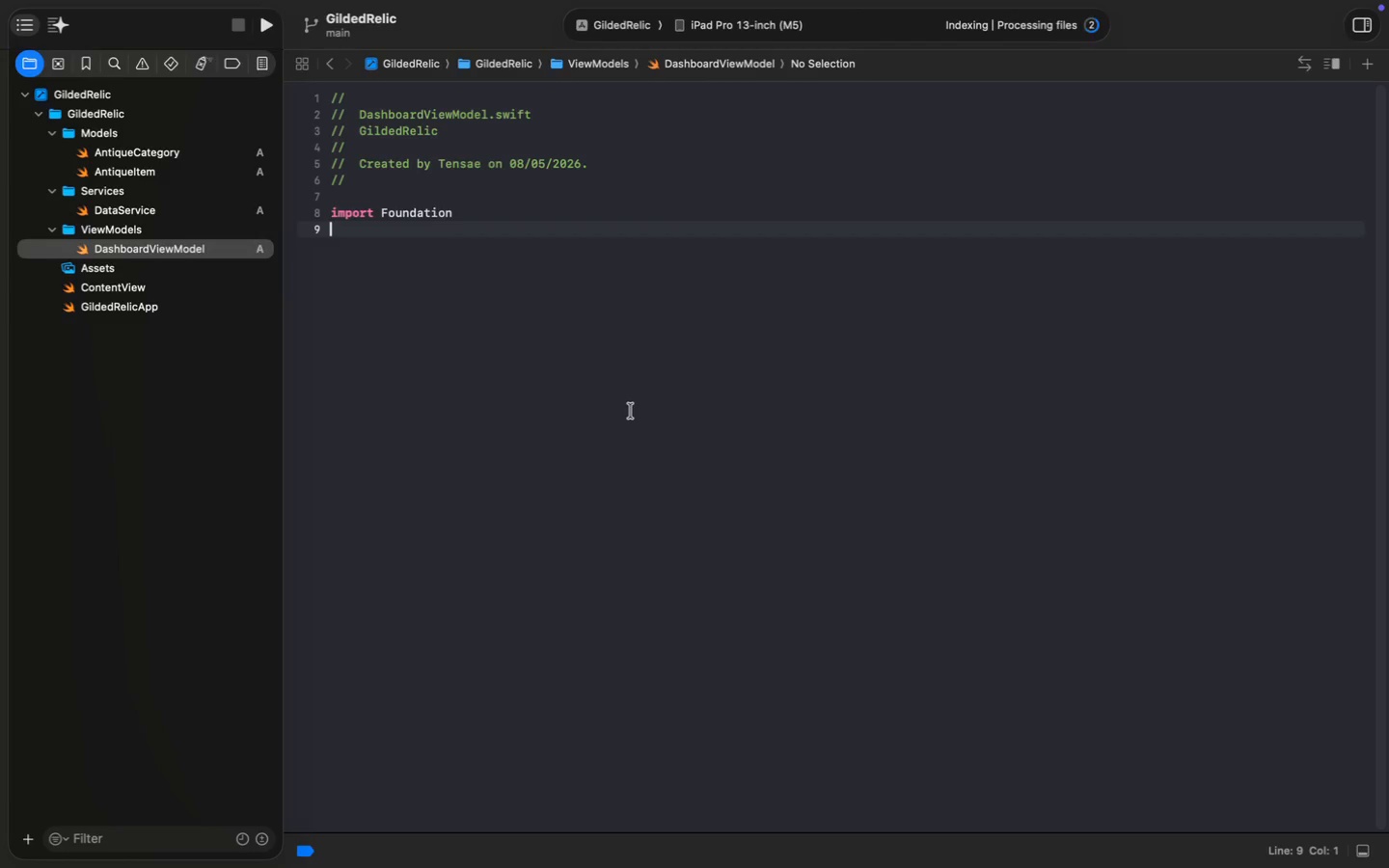 
key(Enter)
 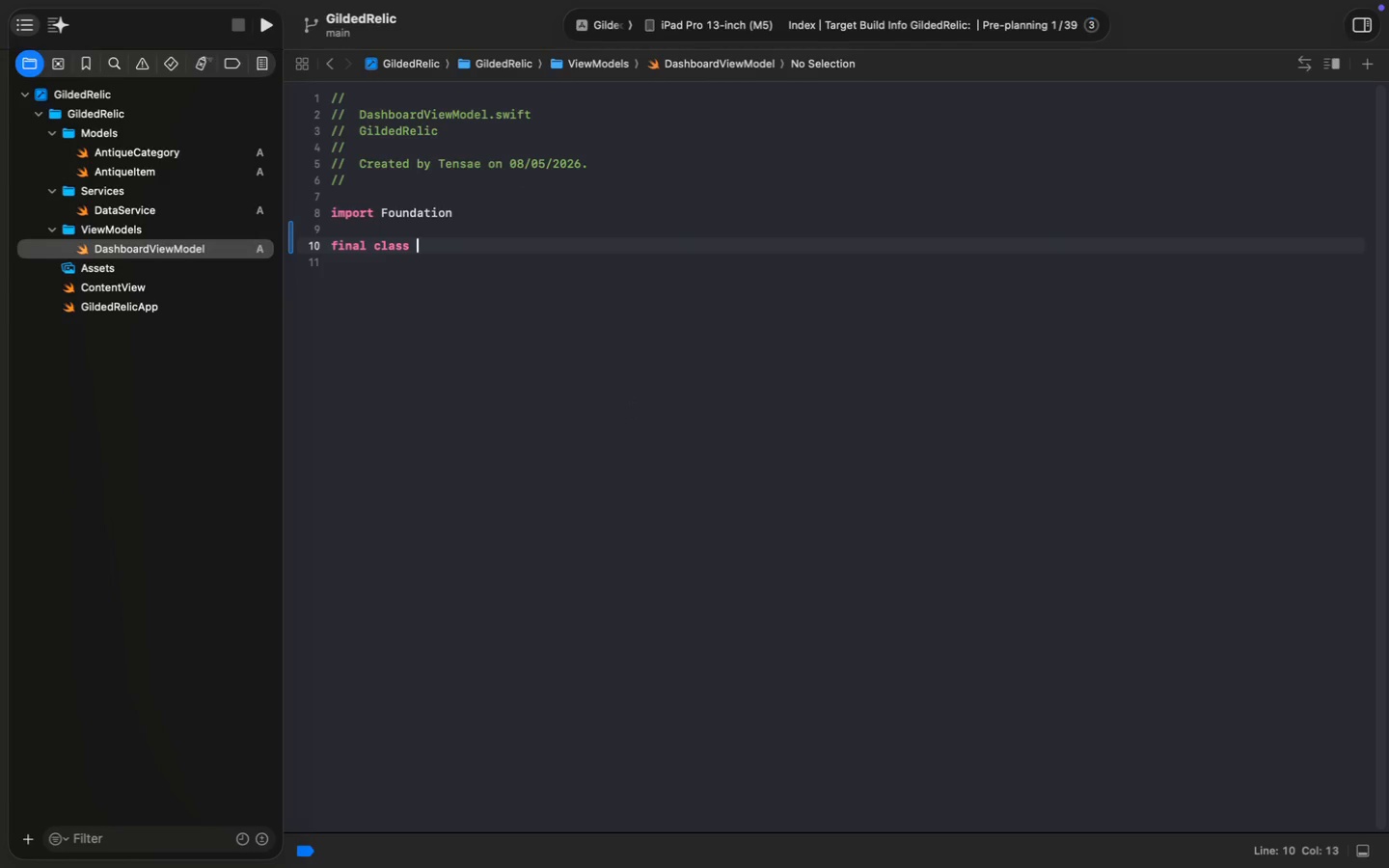 
type(final class Dah)
key(Backspace)
type(shboard)
key(Tab)
type(: Obserc)
key(Backspace)
type(v)
 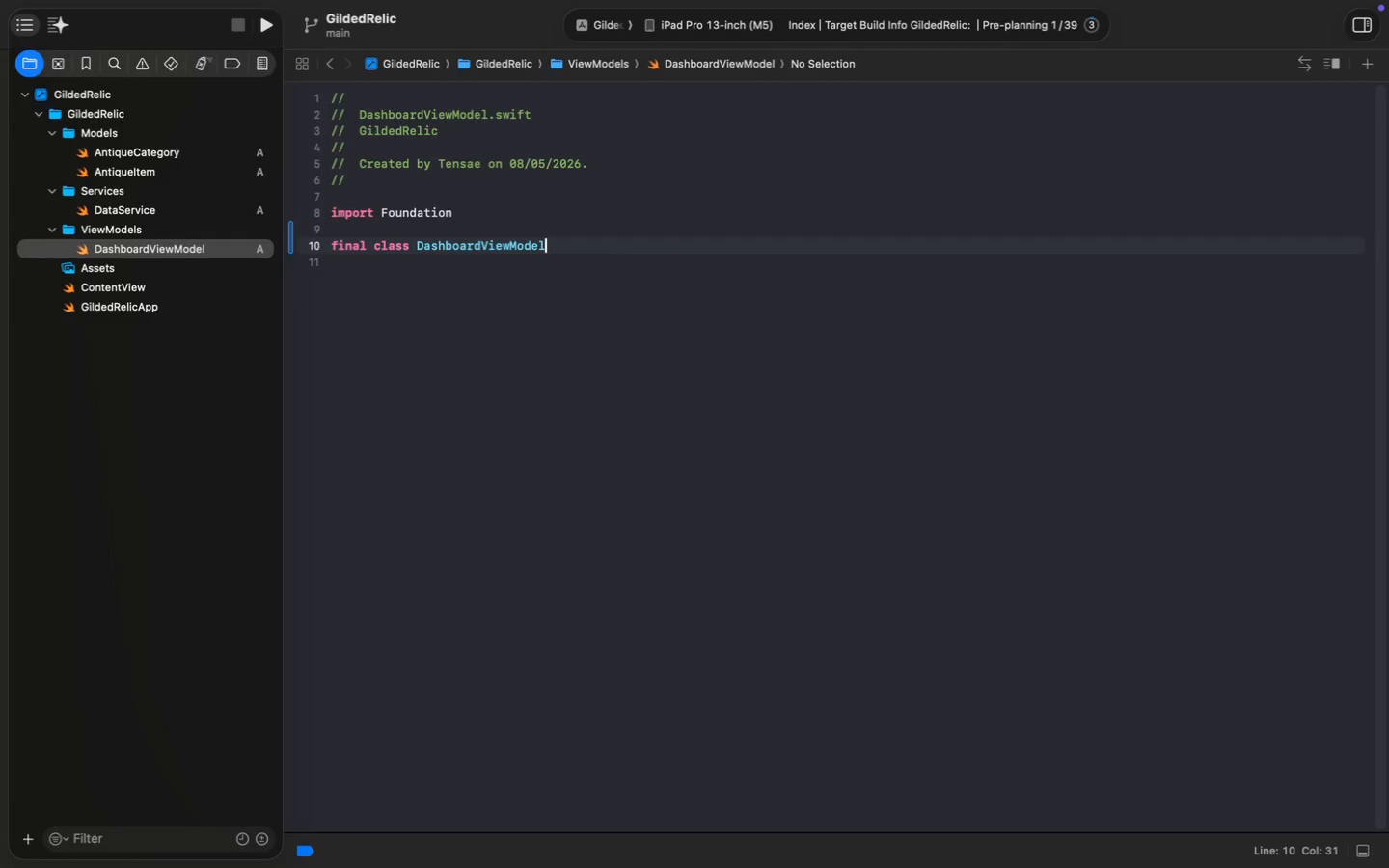 
key(ArrowDown)
 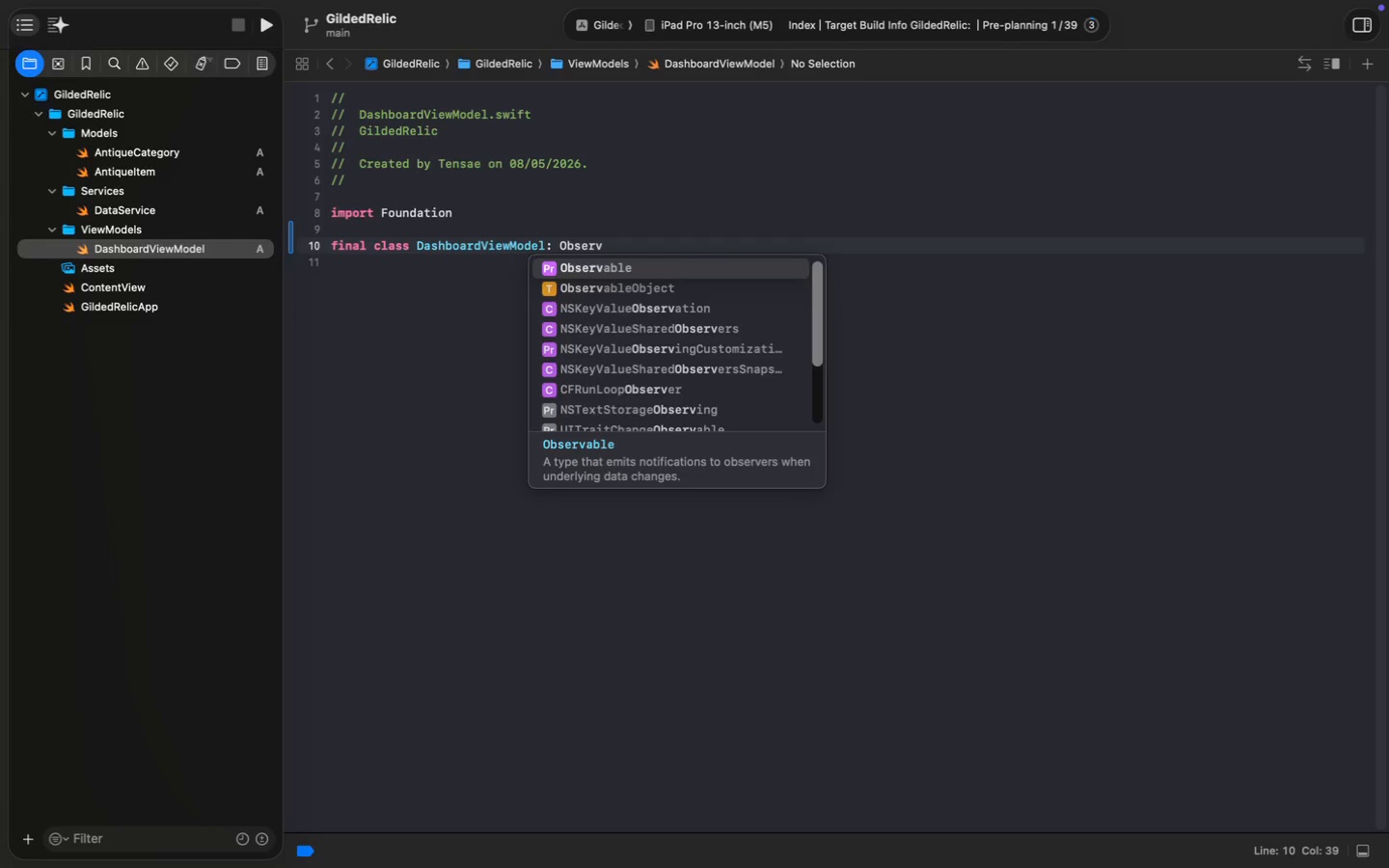 
key(ArrowUp)
 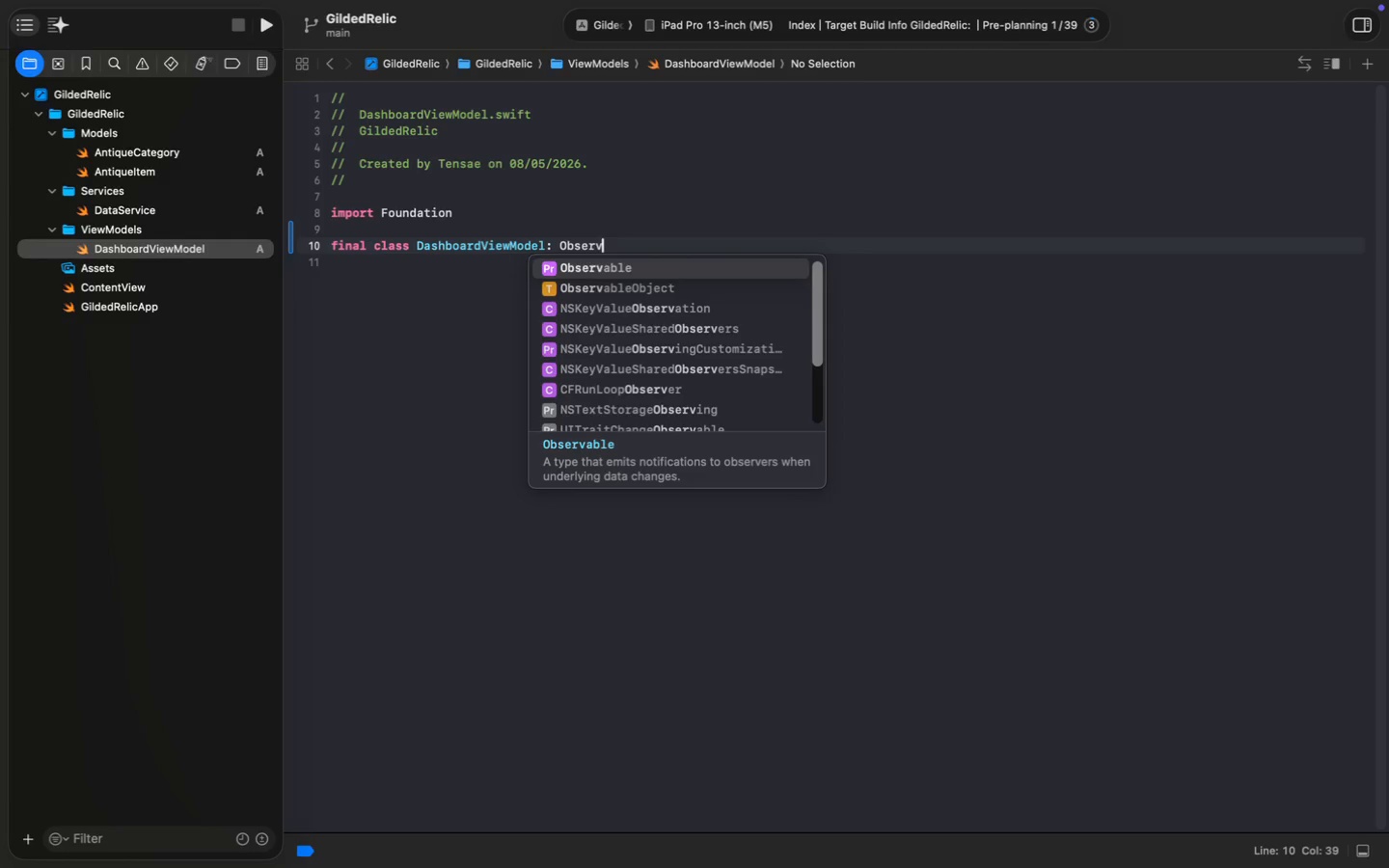 
key(ArrowDown)
 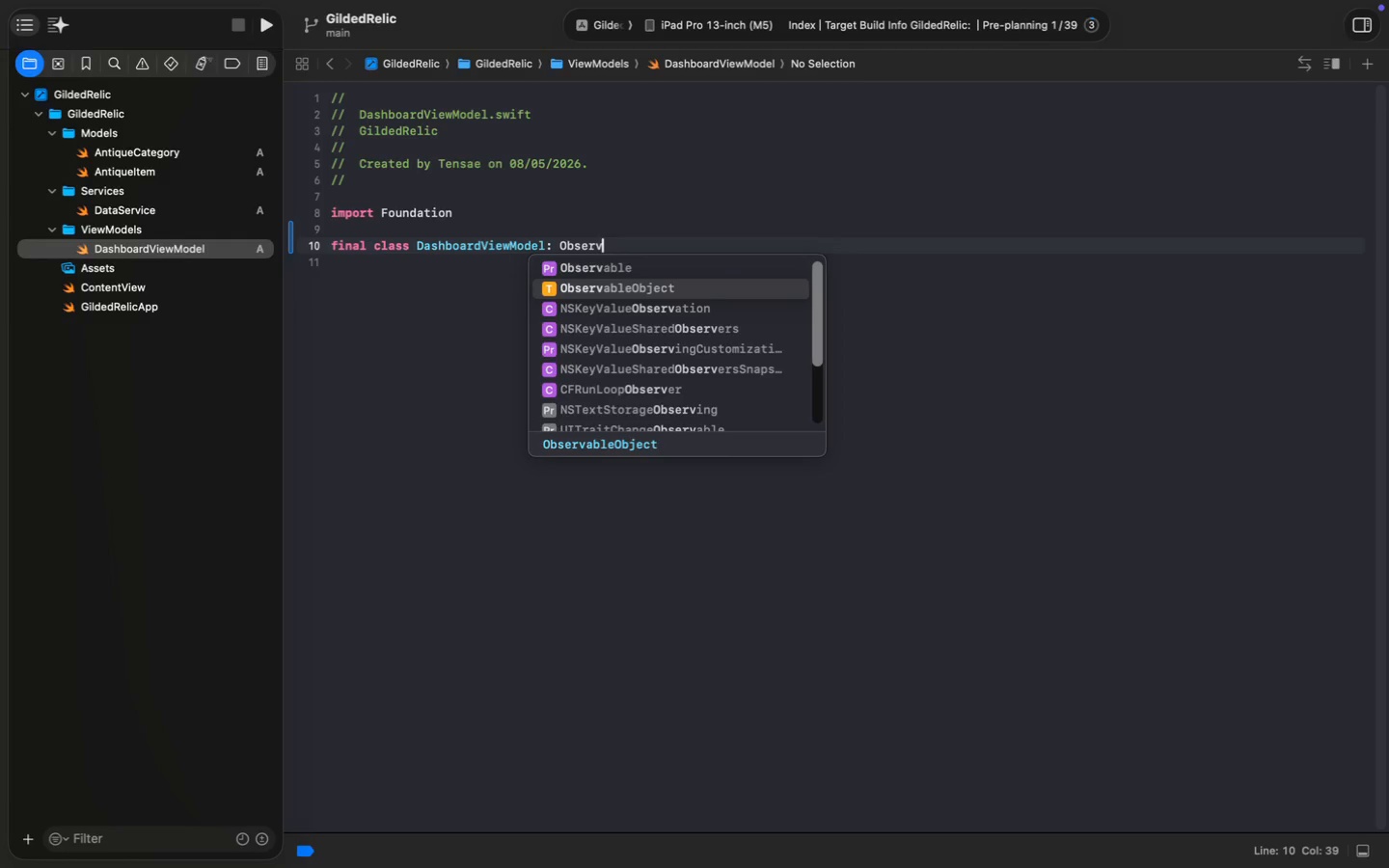 
key(Enter)
 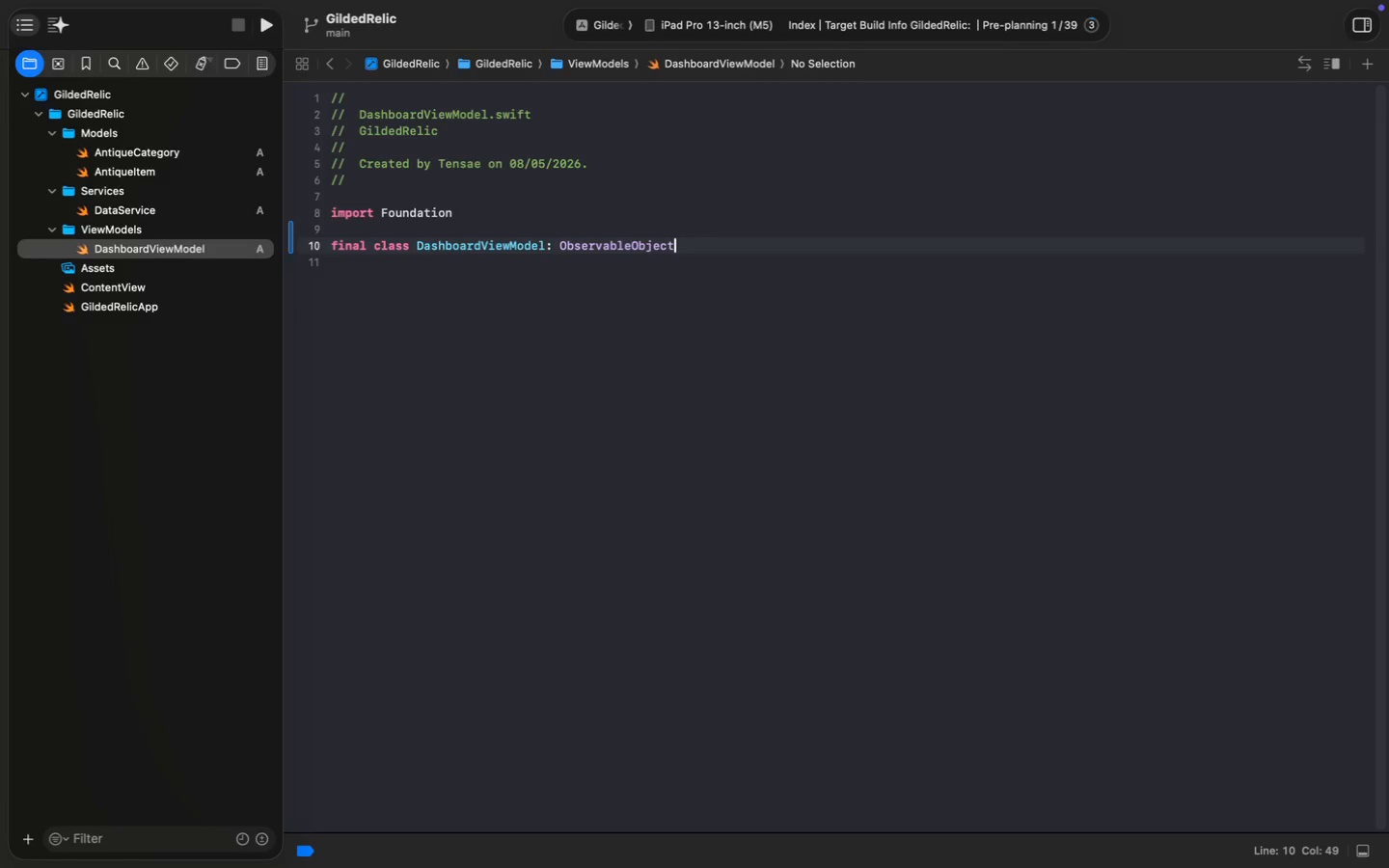 
key(Space)
 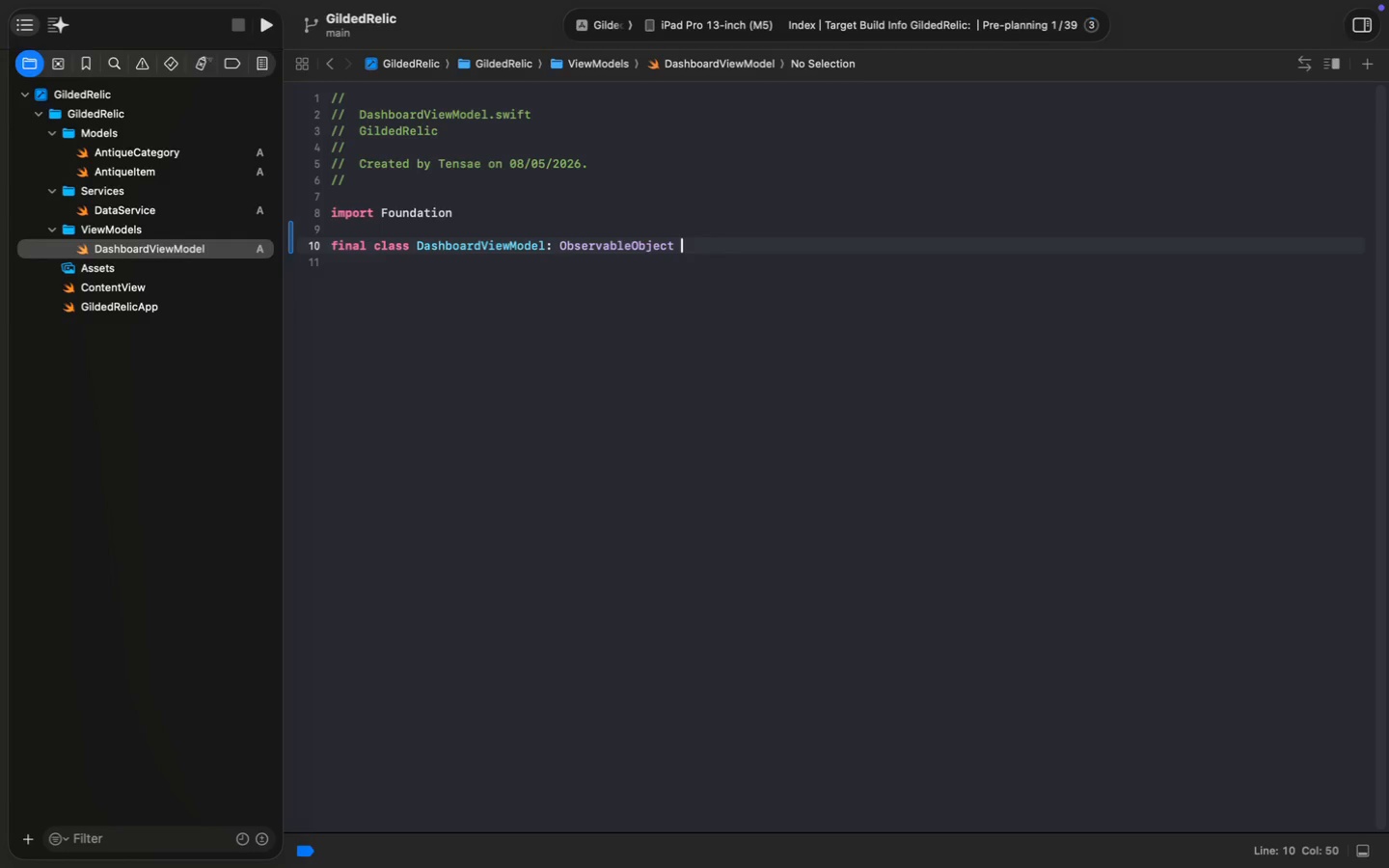 
key(Shift+BracketLeft)
 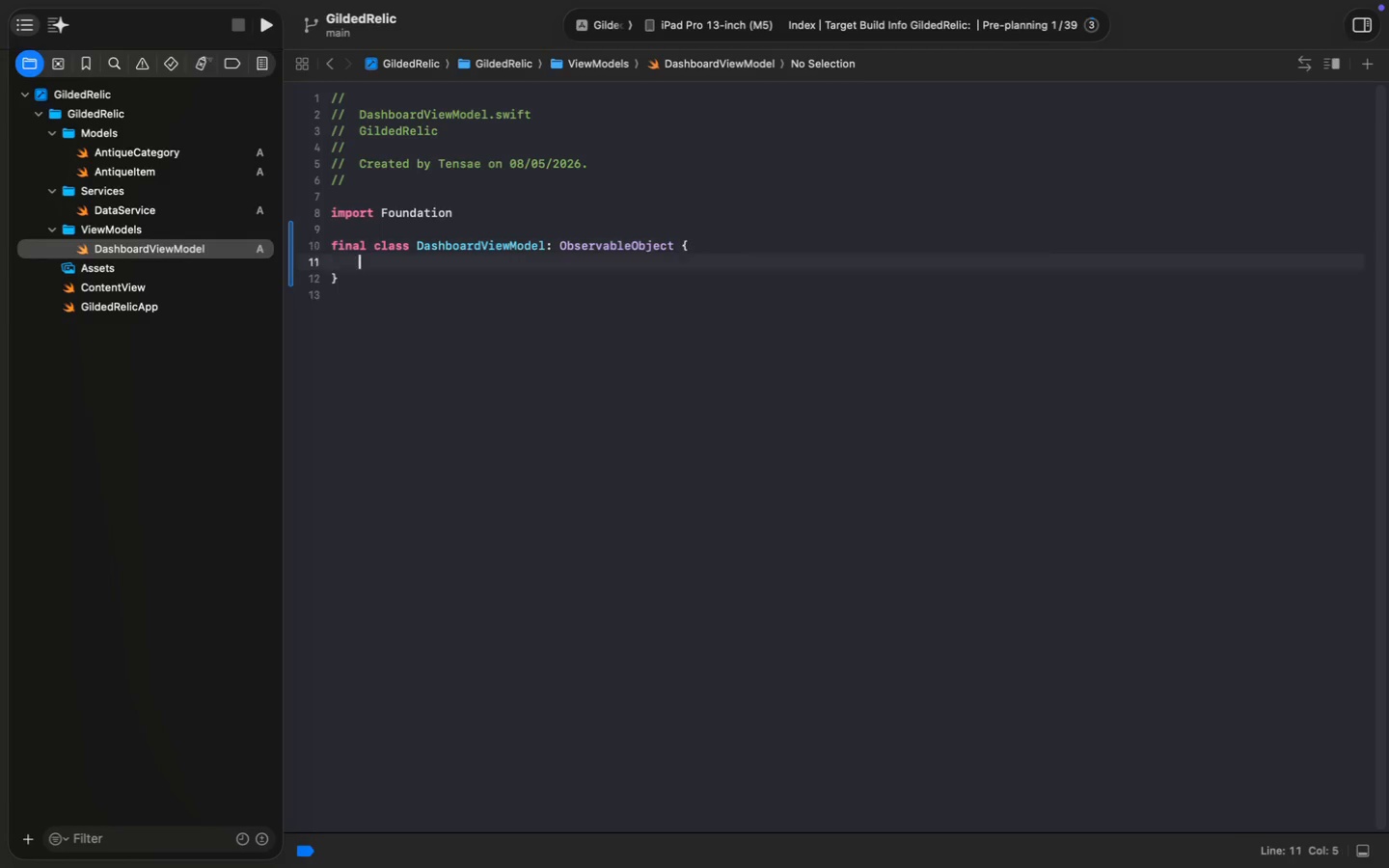 
key(Enter)
 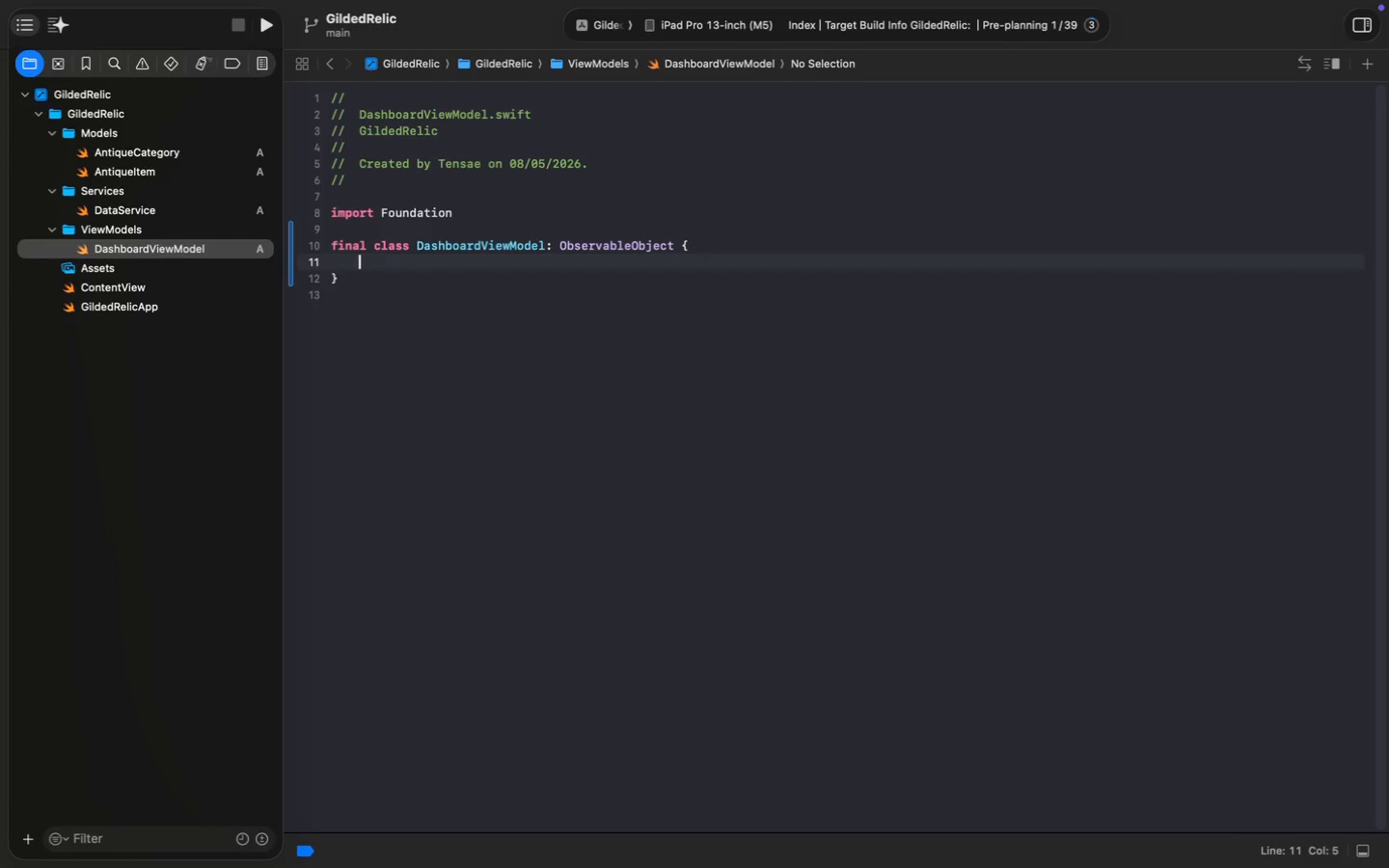 
key(ArrowUp)
 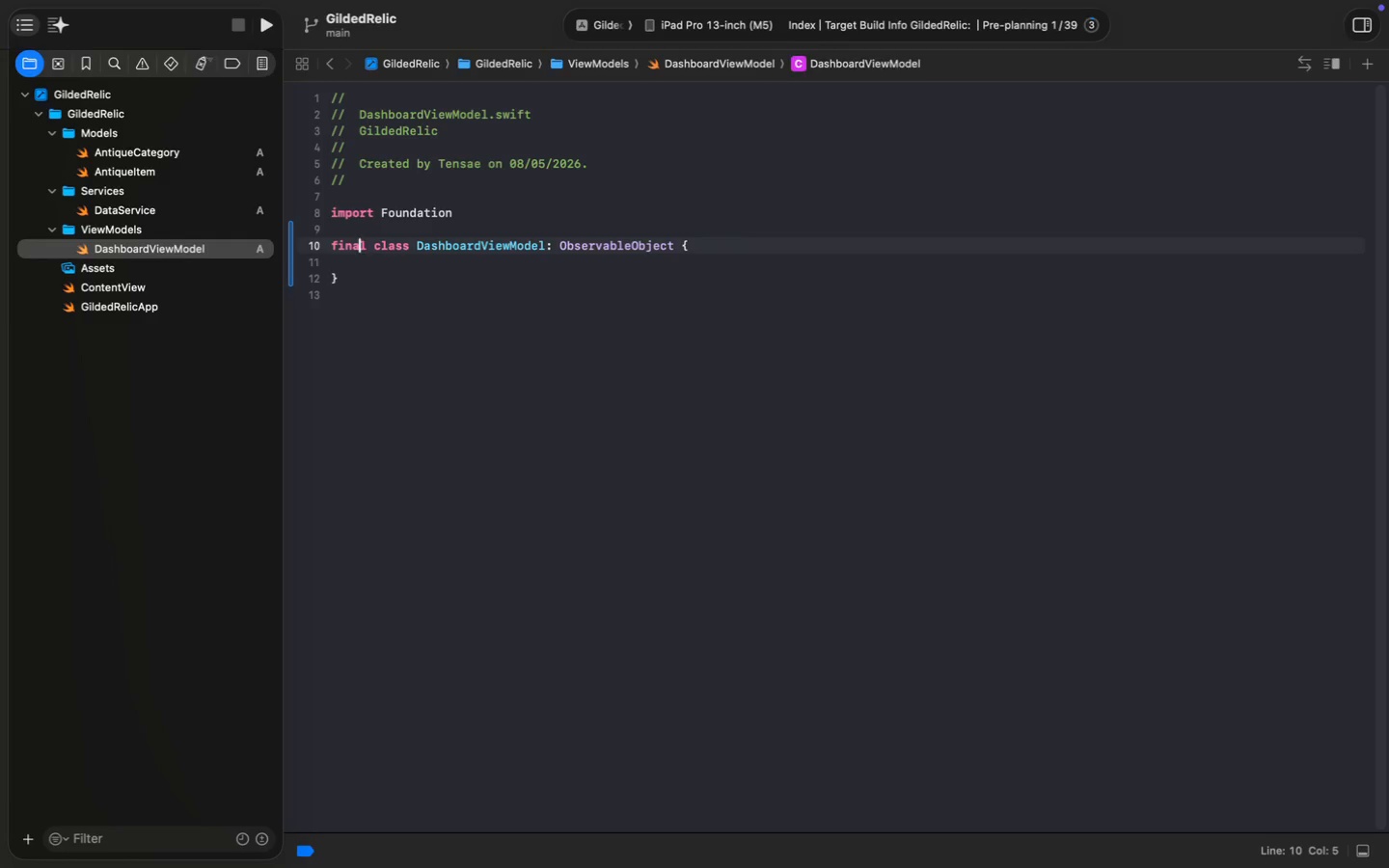 
key(ArrowUp)
 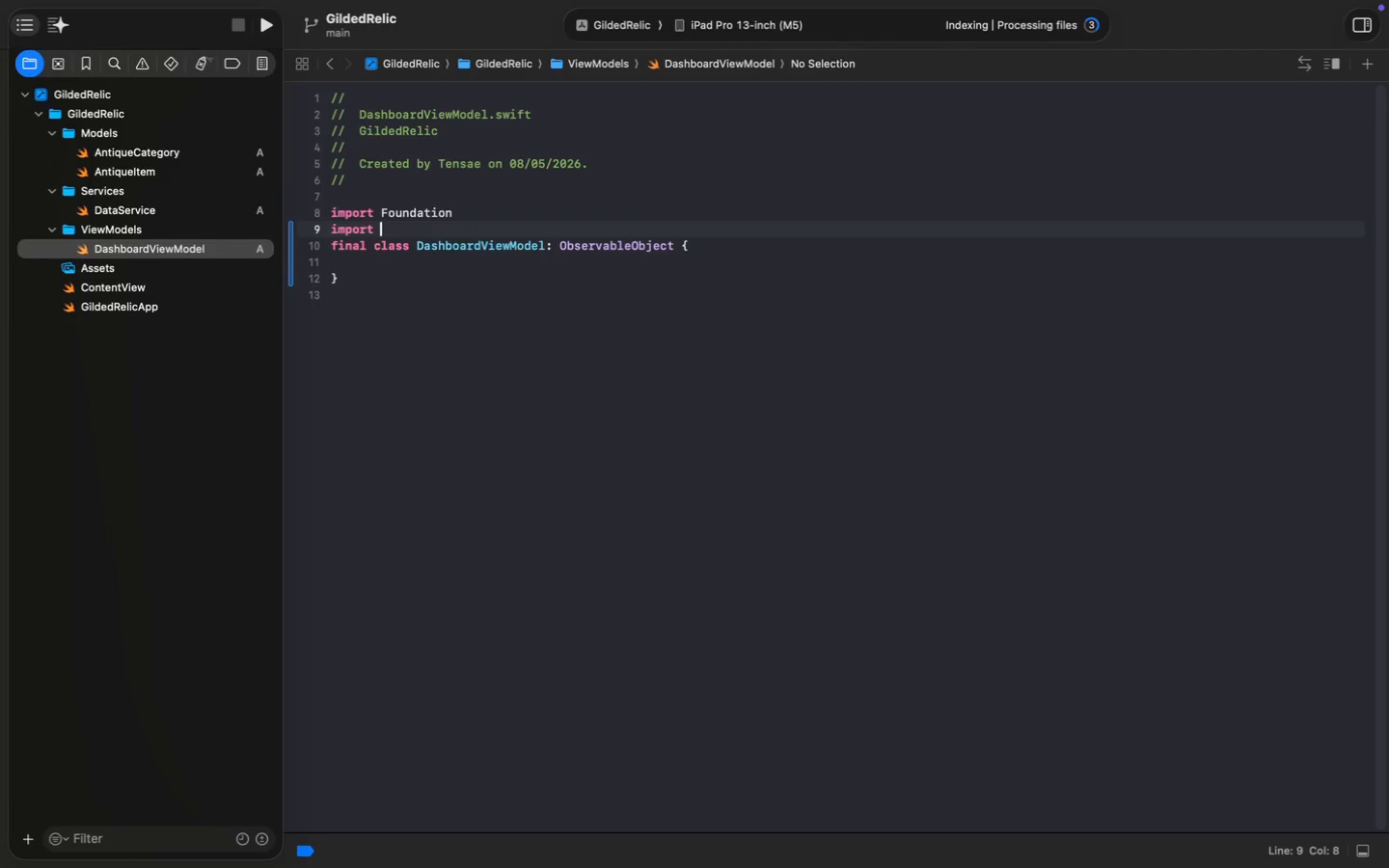 
type(import COmbi)
 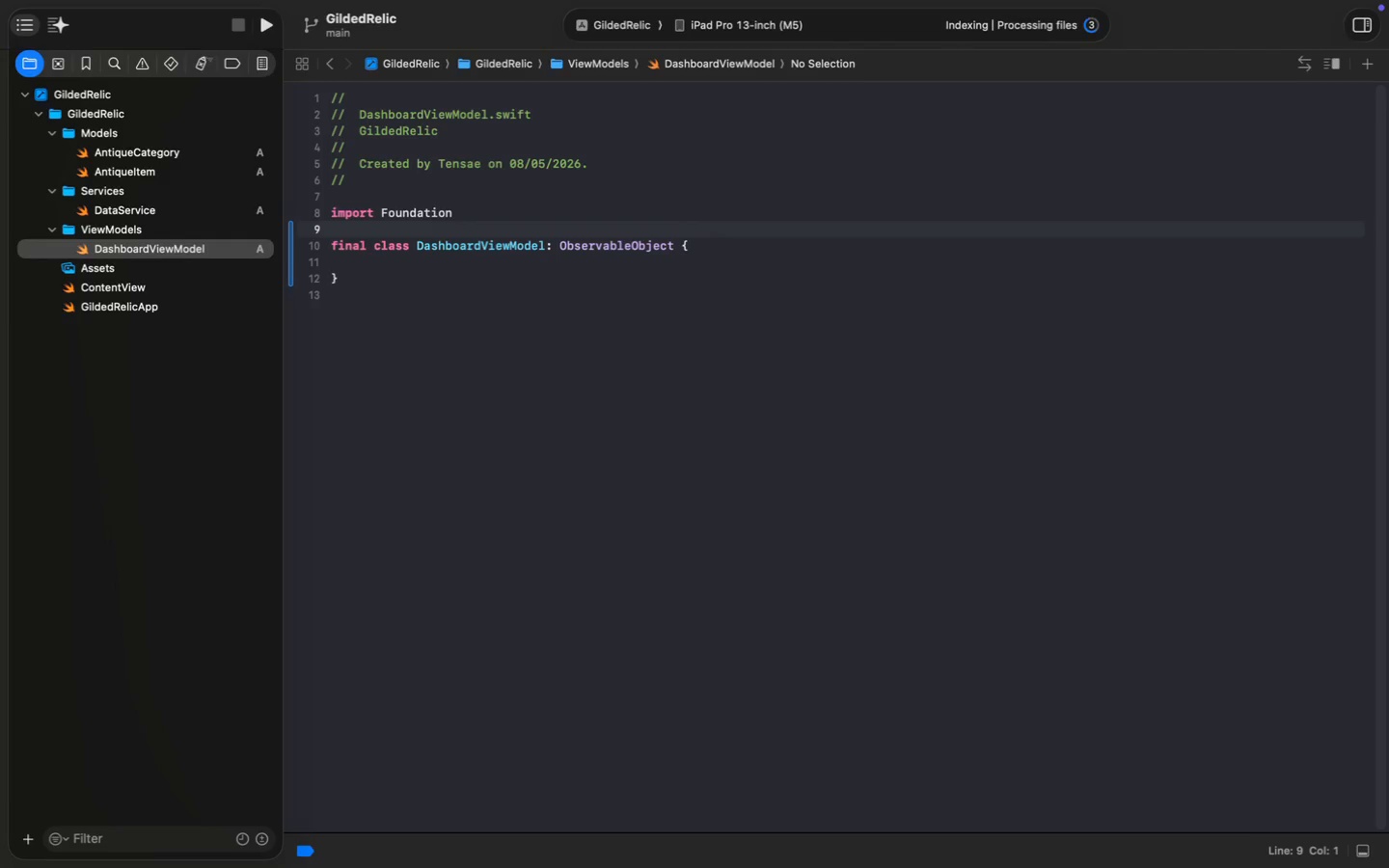 
key(Enter)
 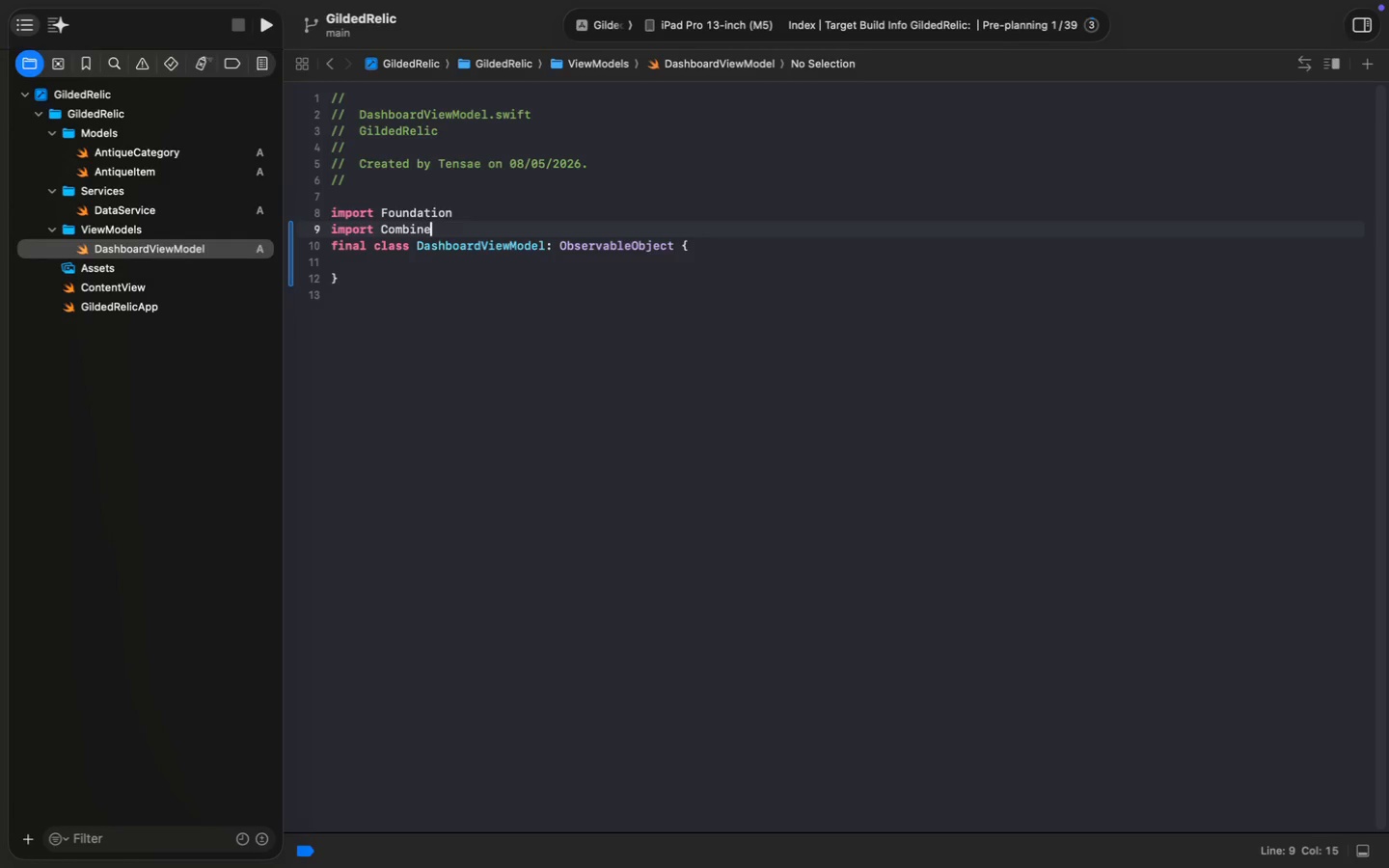 
key(Enter)
 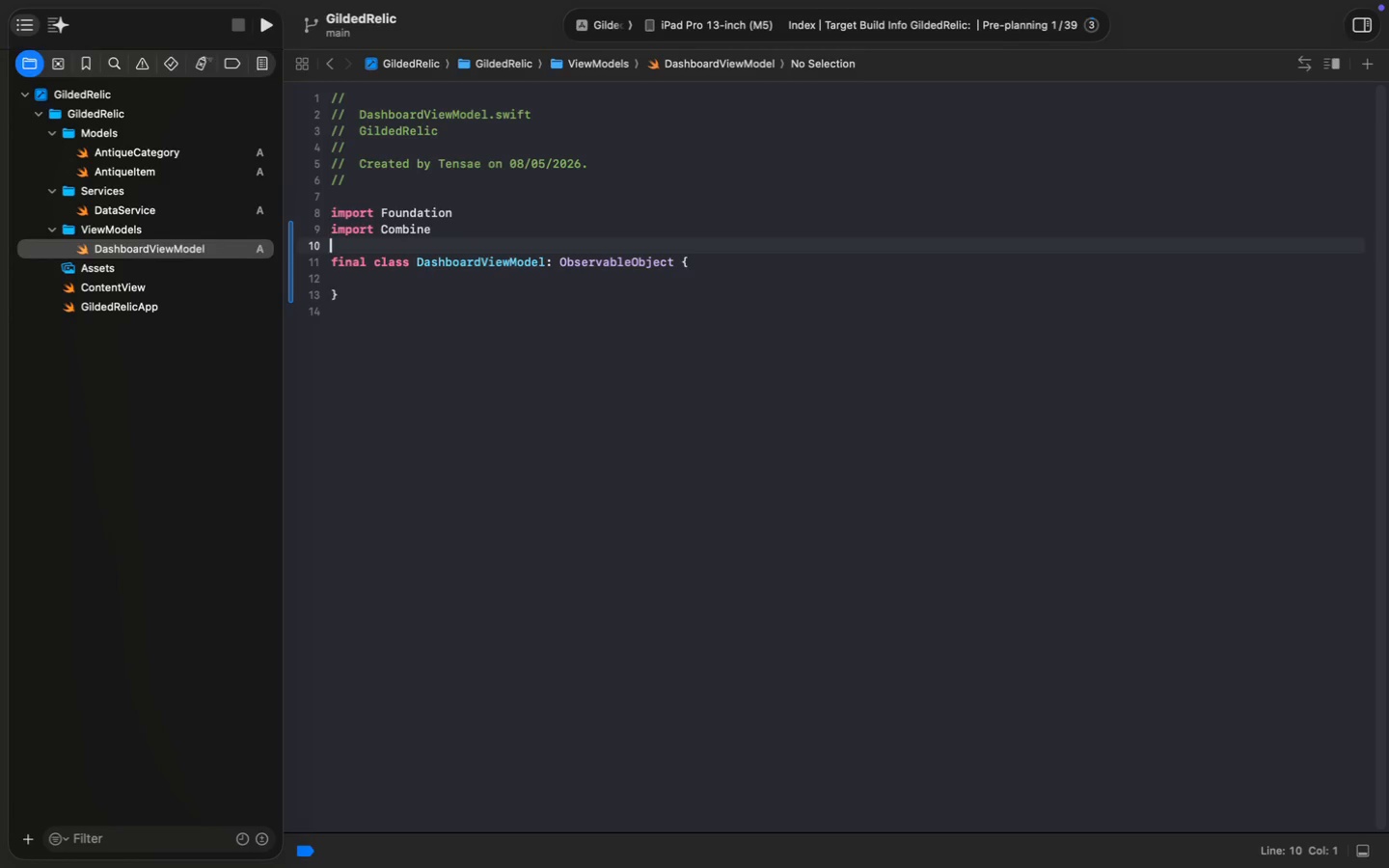 
key(ArrowDown)
 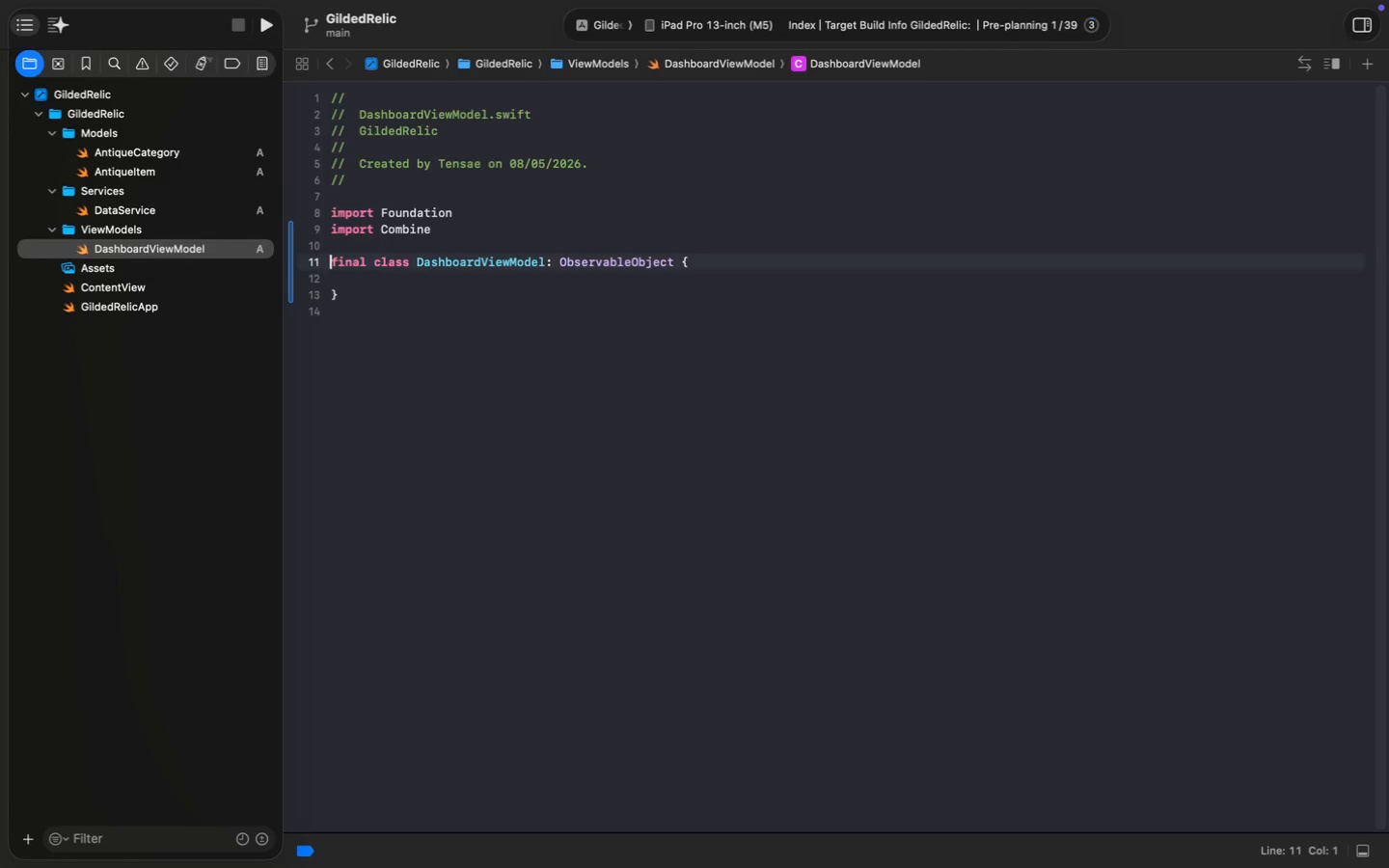 
key(ArrowDown)
 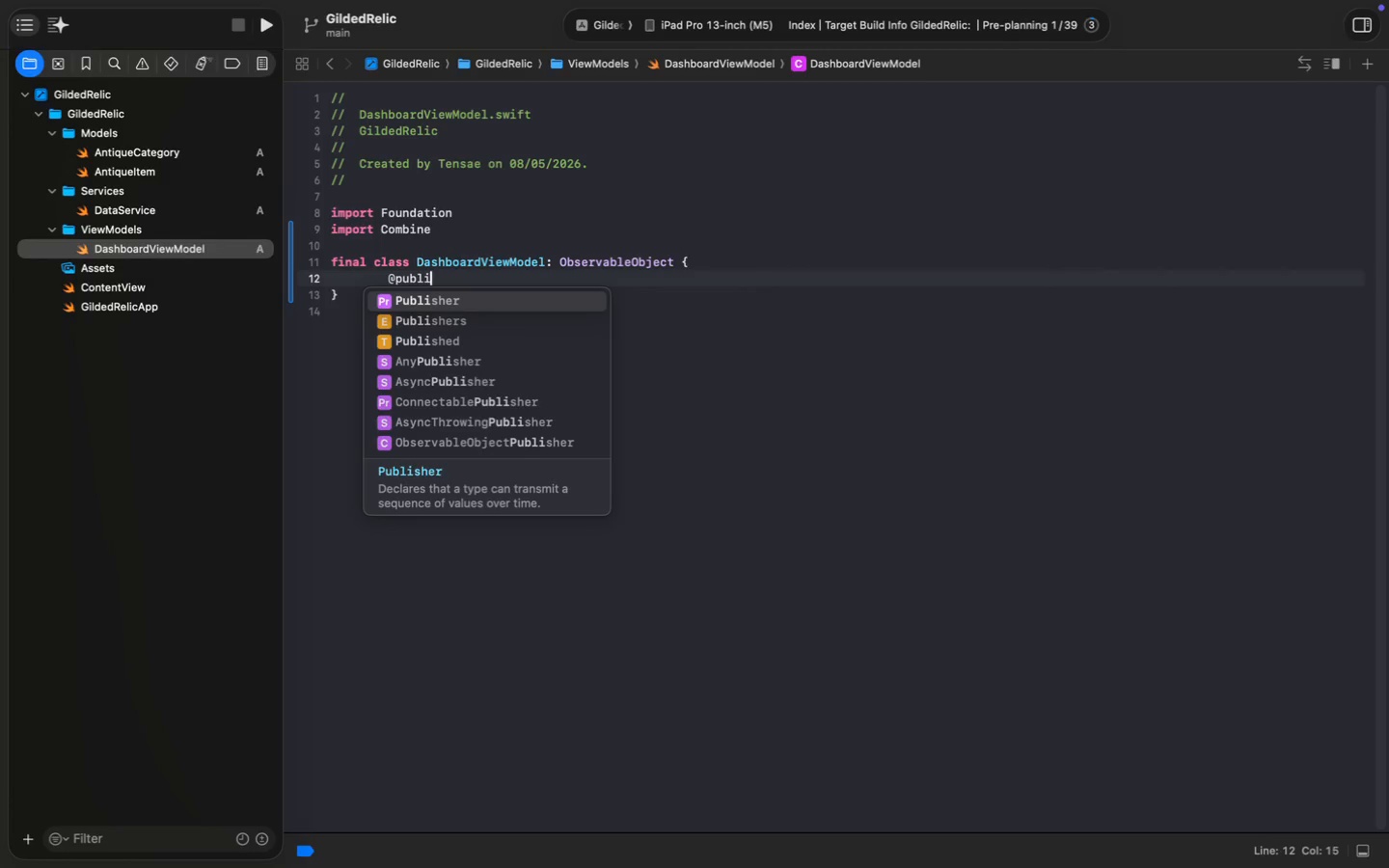 
key(Tab)
type(@publi)
 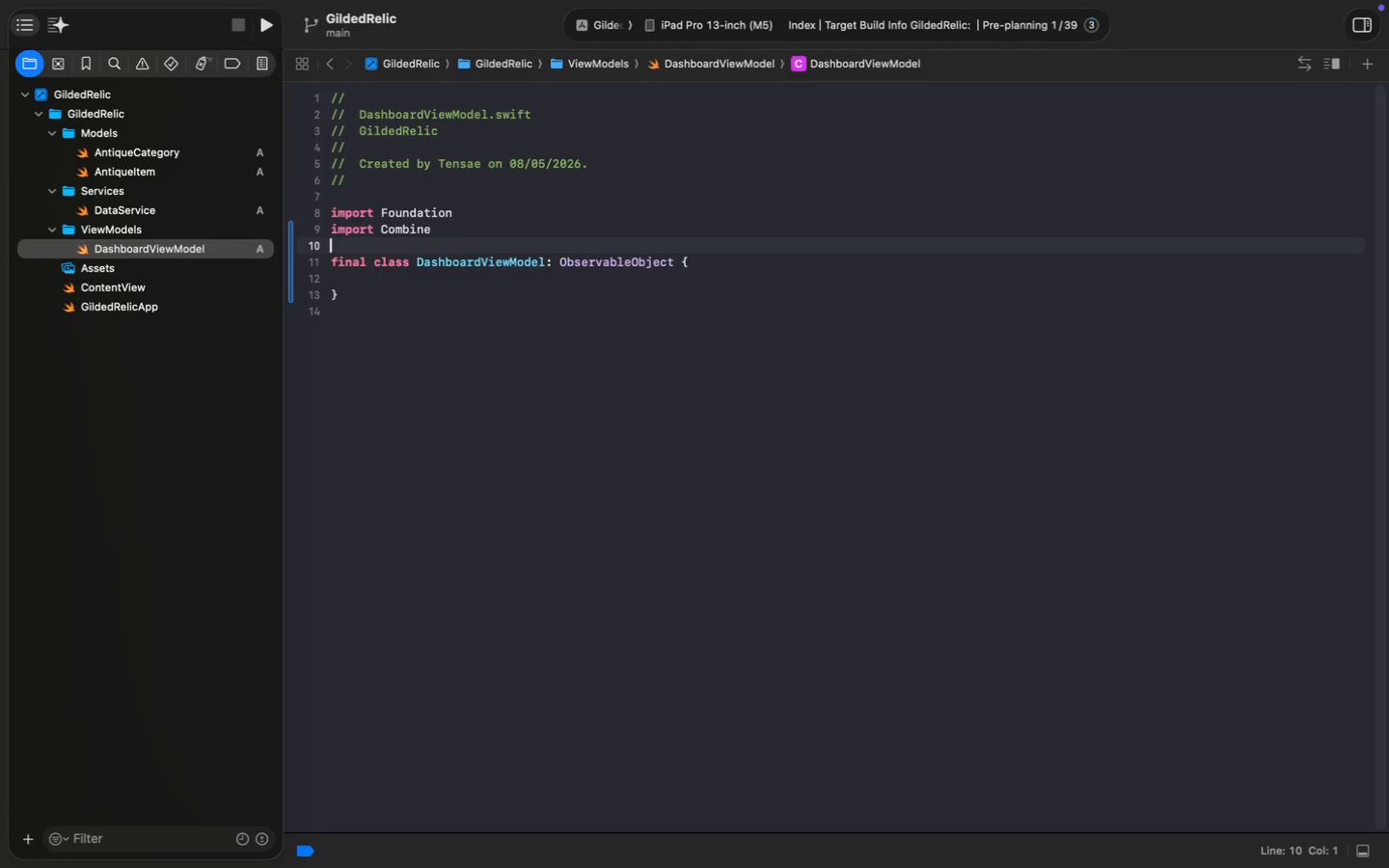 
key(ArrowDown)
 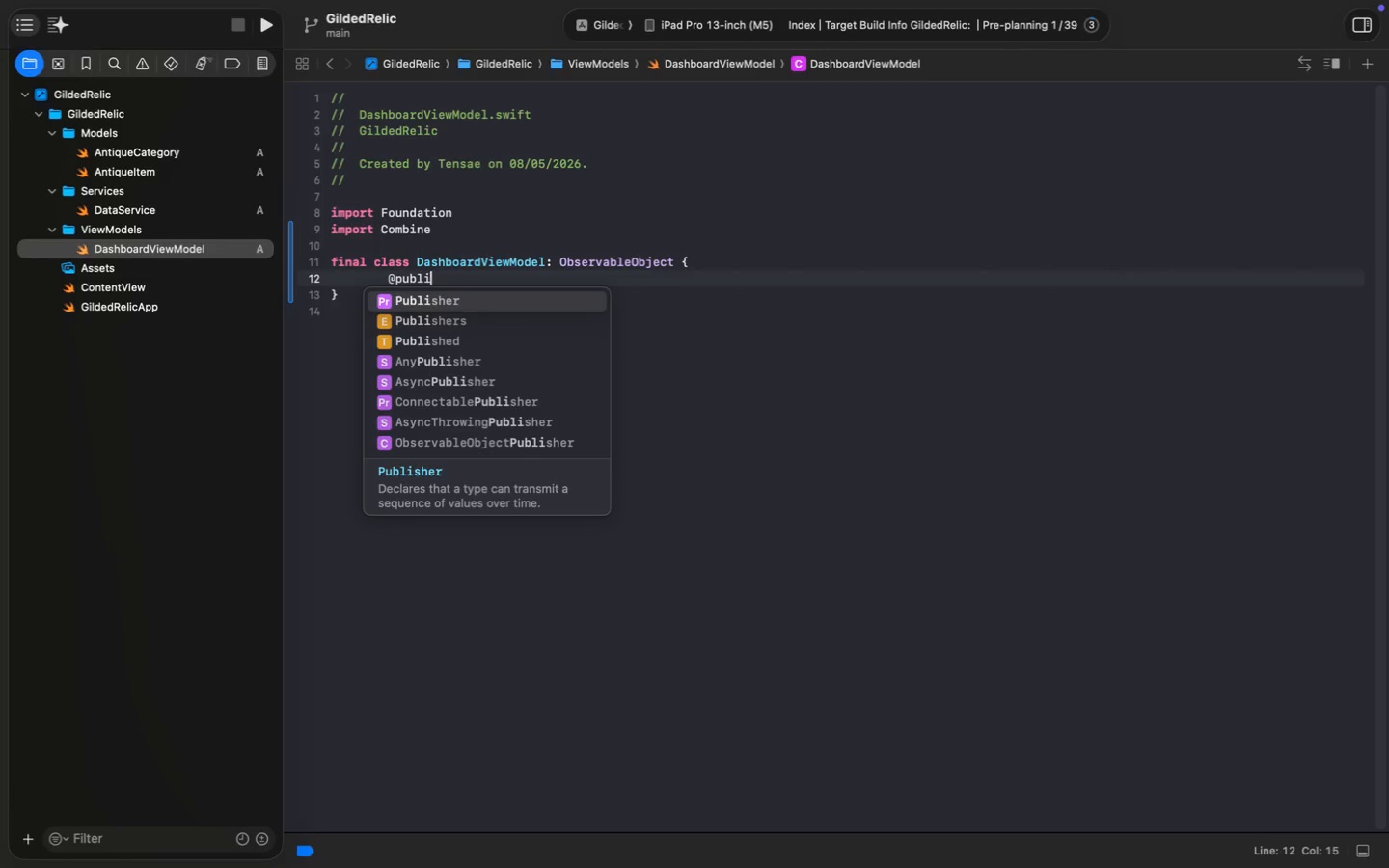 
key(ArrowDown)
 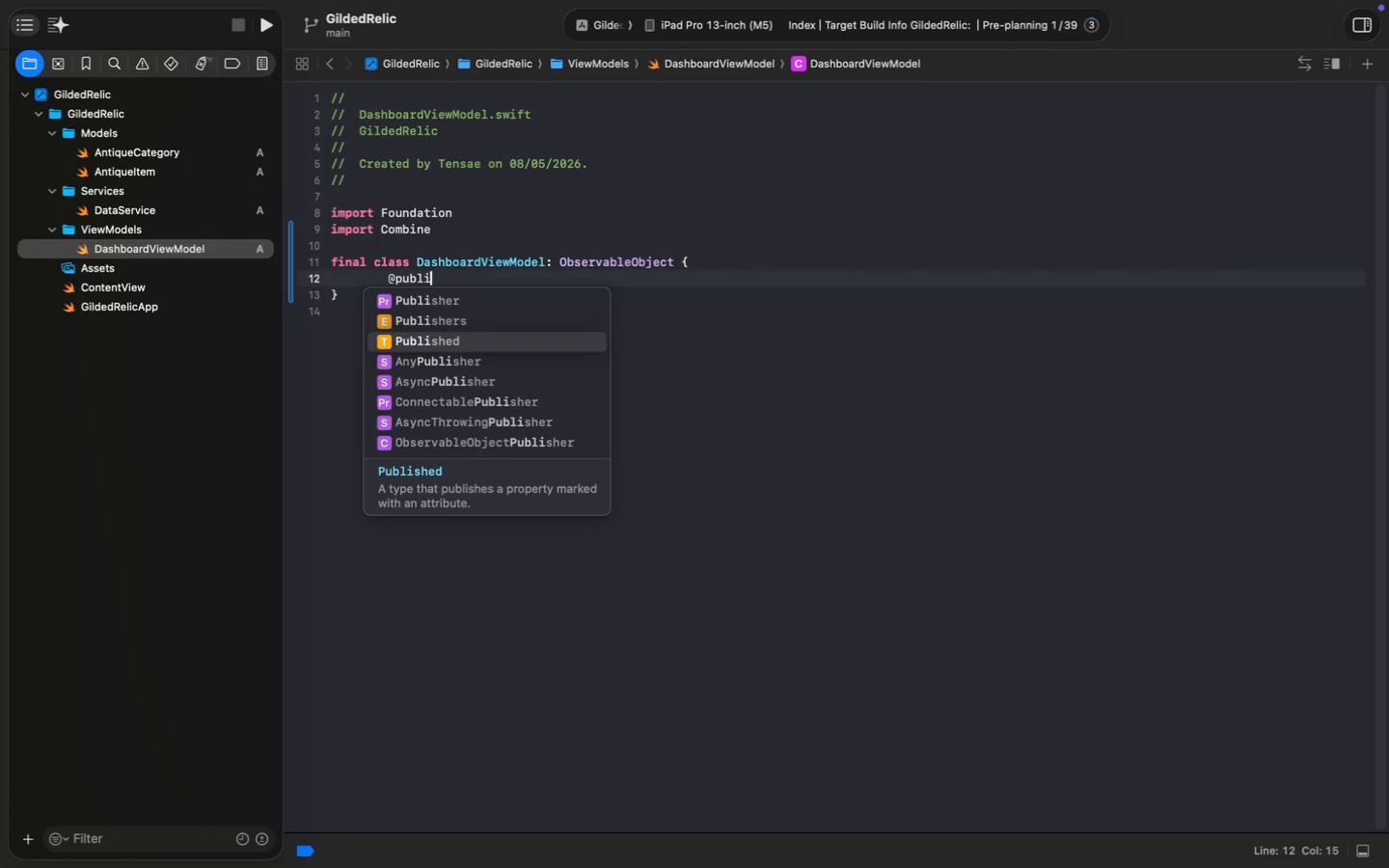 
key(Enter)
 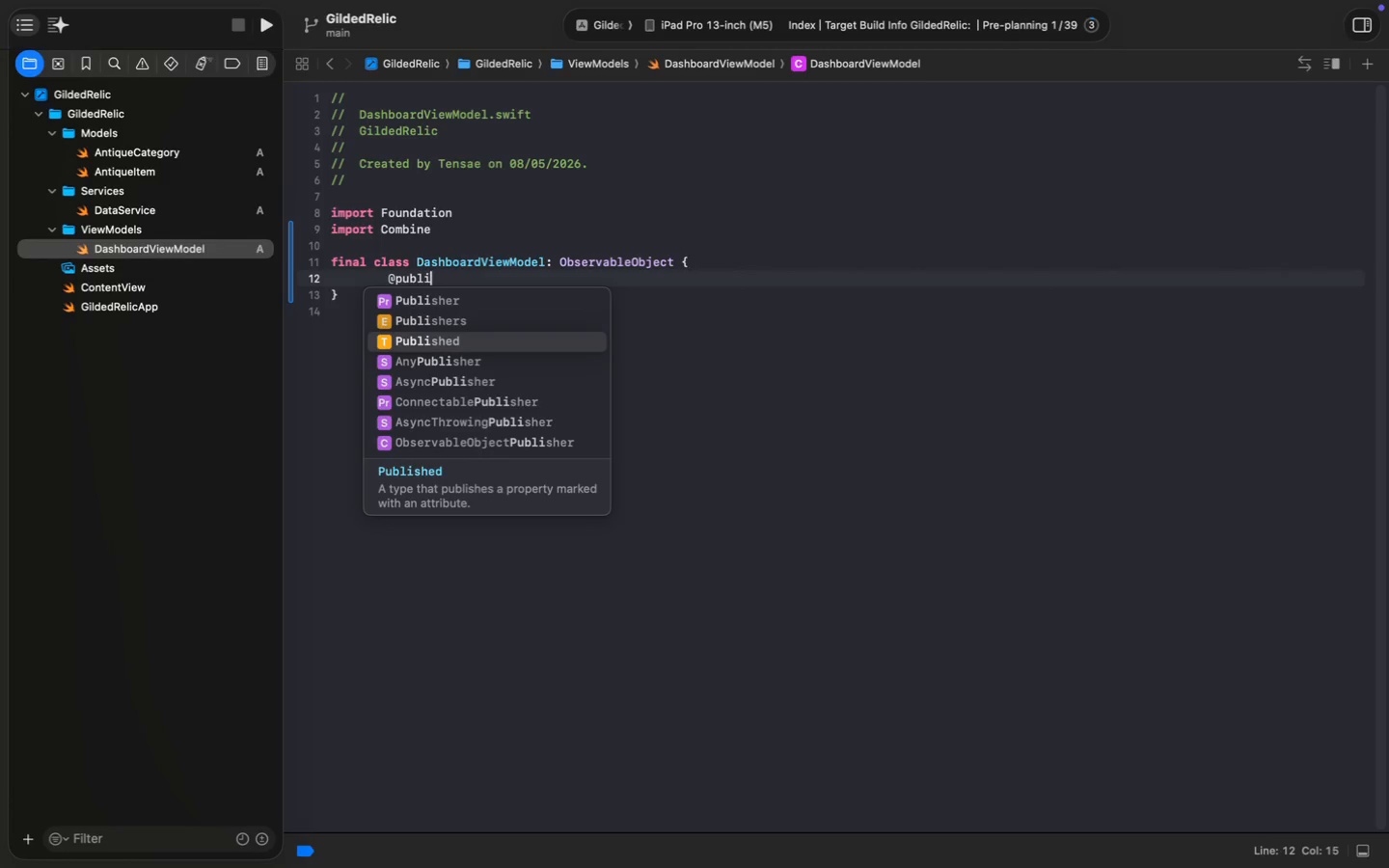 
type( var items: [Antiqu)
 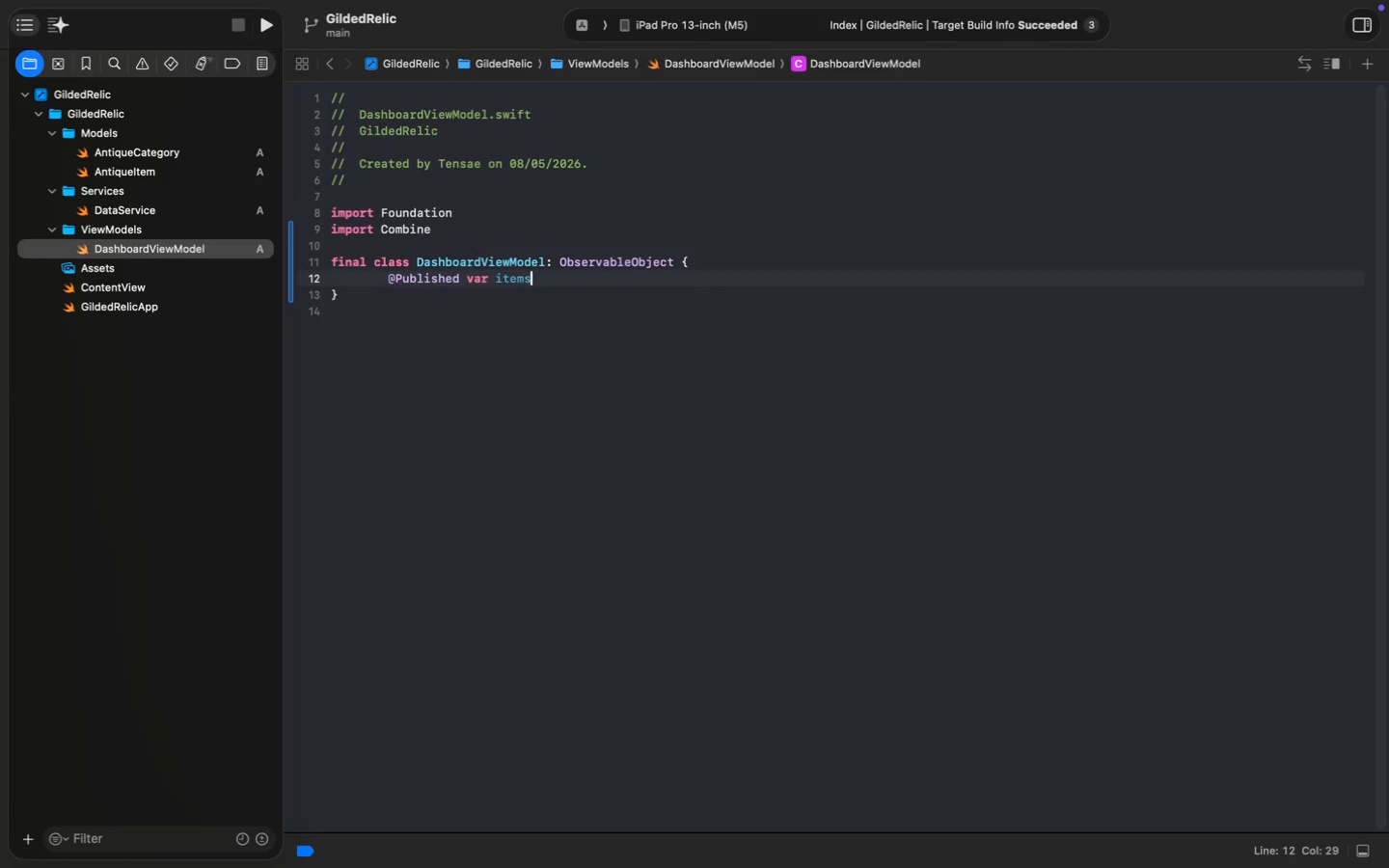 